 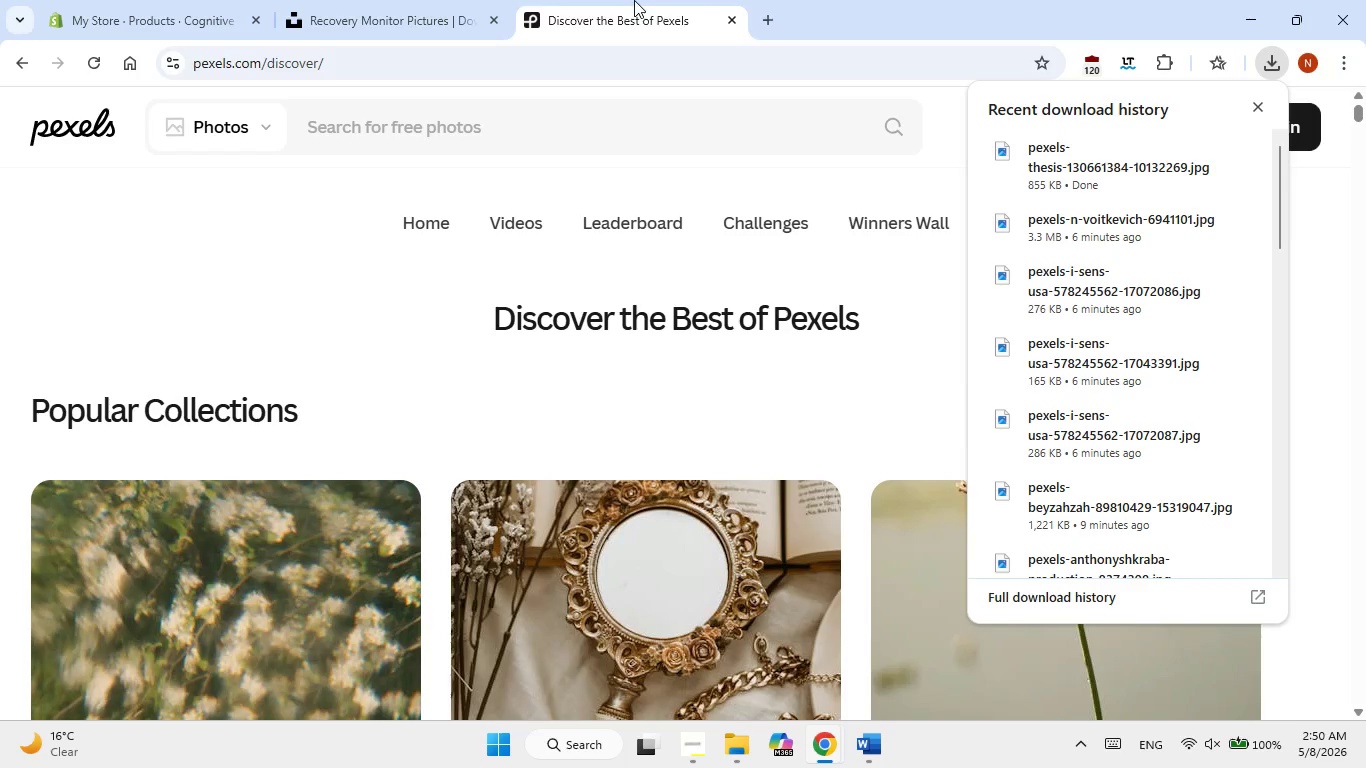 
scroll: coordinate [653, 300], scroll_direction: down, amount: 3.0
 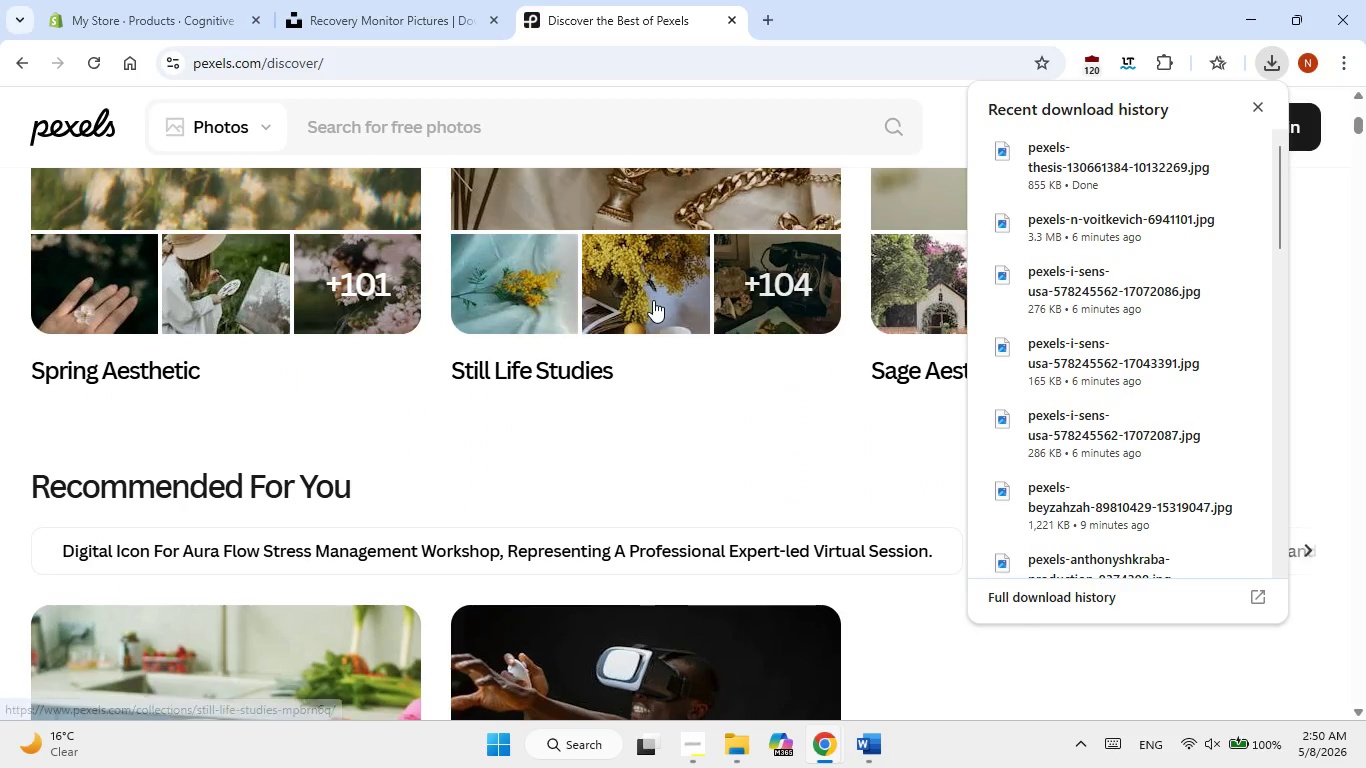 
scroll: coordinate [653, 300], scroll_direction: up, amount: 3.0
 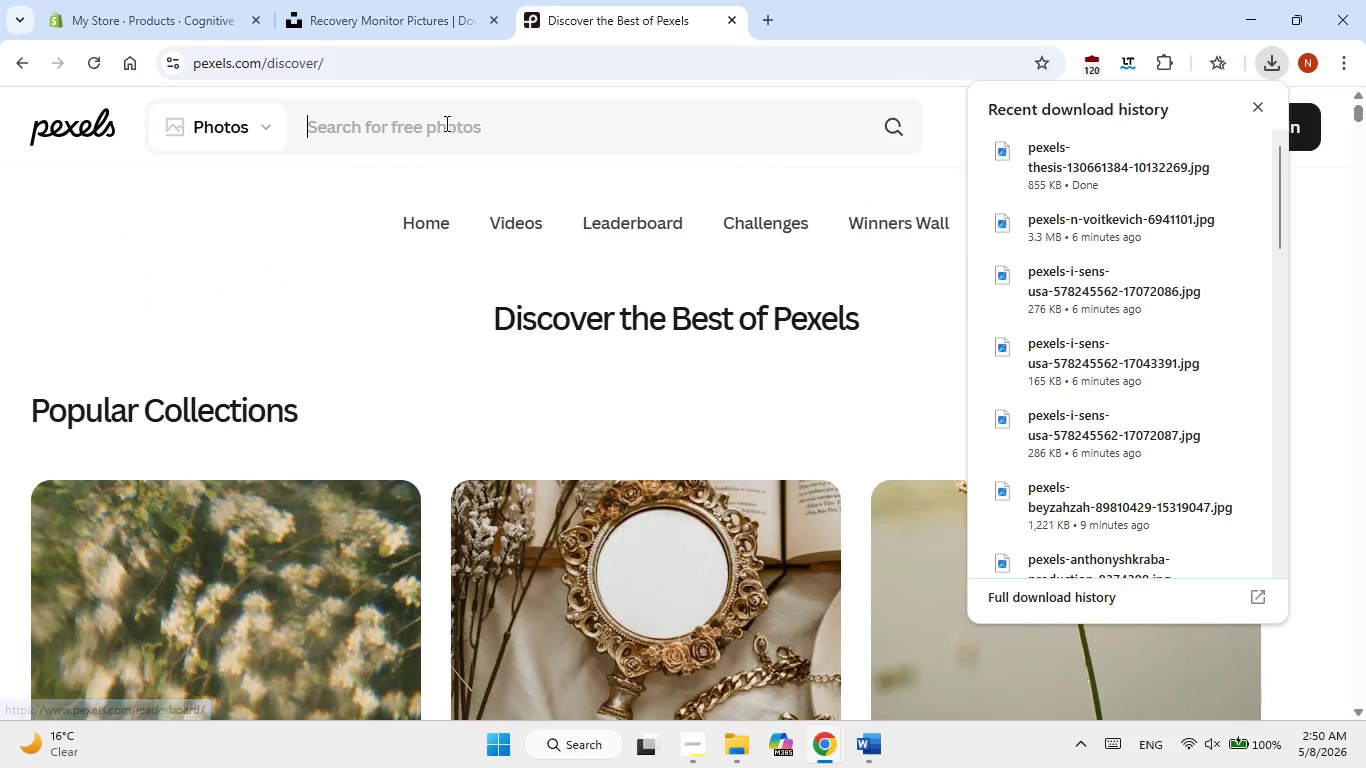 
right_click([445, 123])
 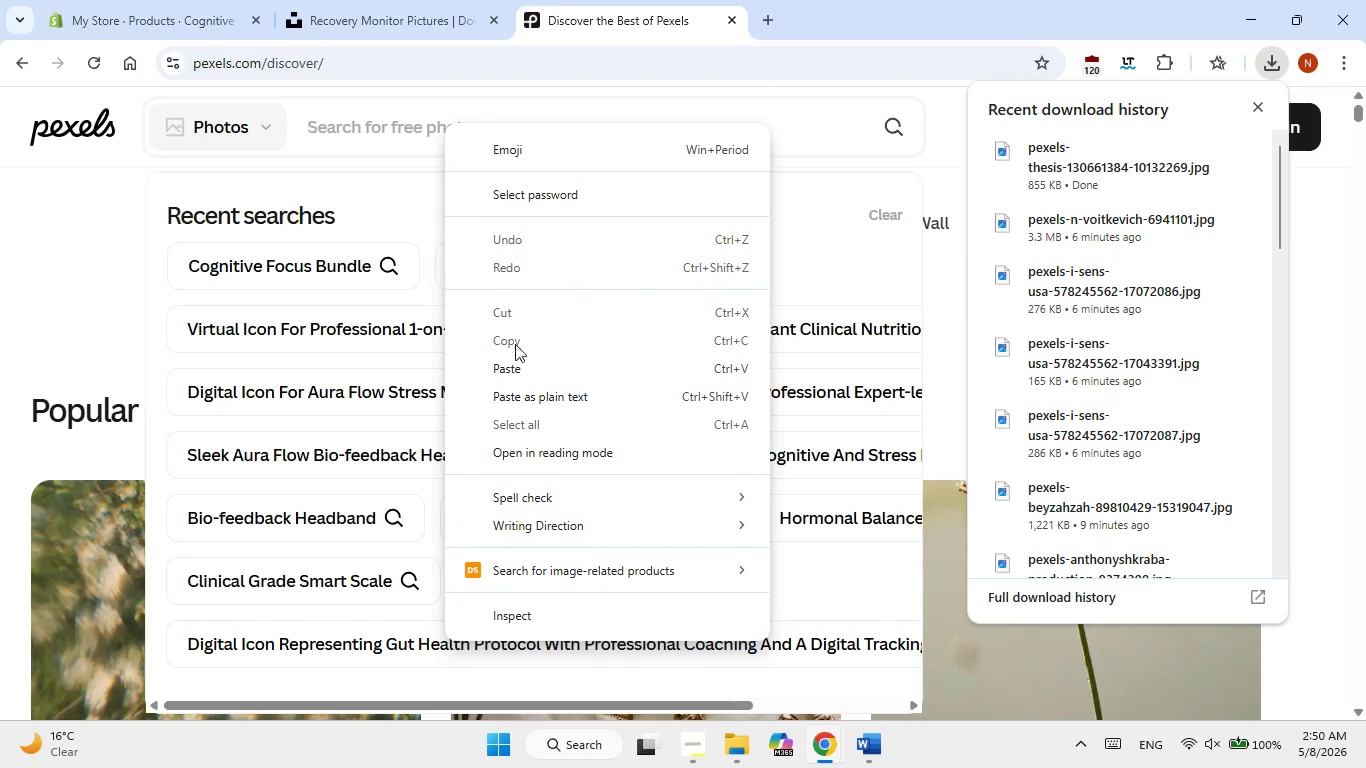 
left_click([515, 369])
 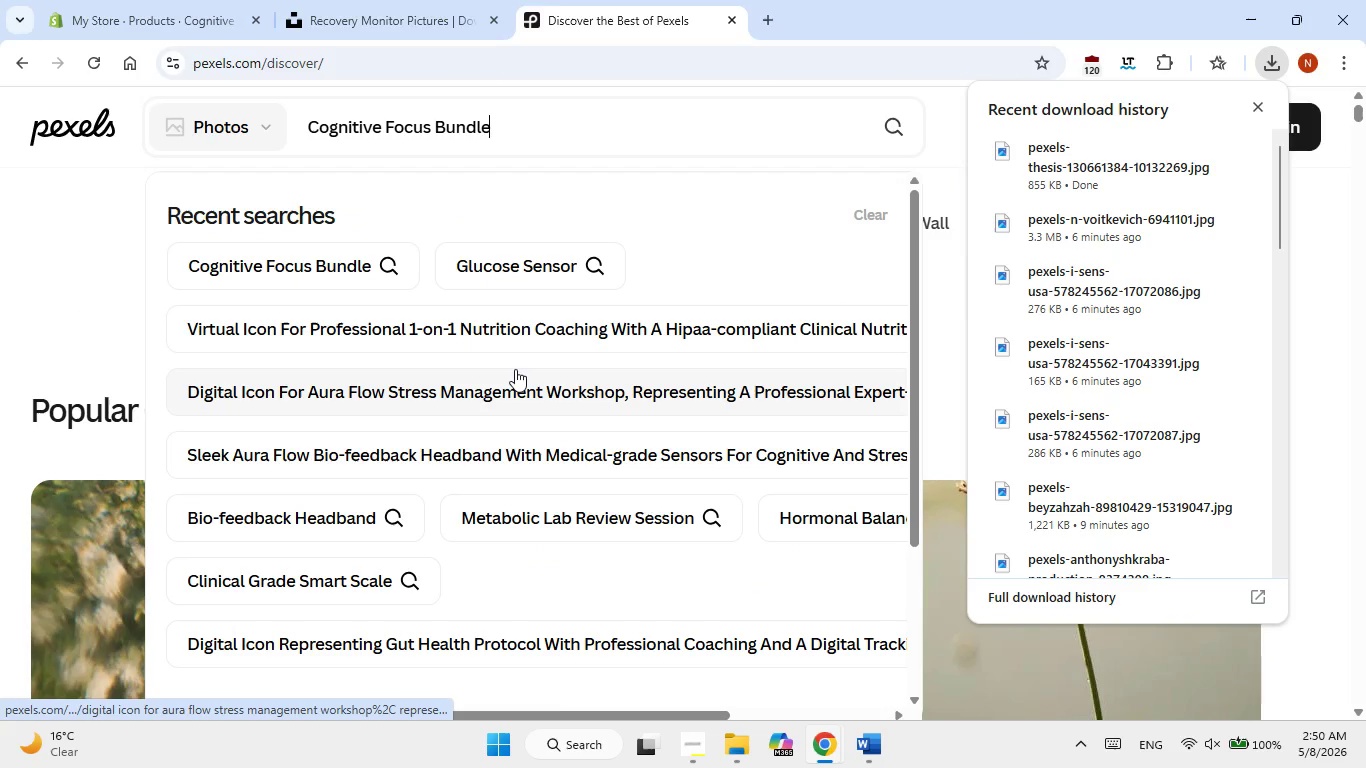 
key(Enter)
 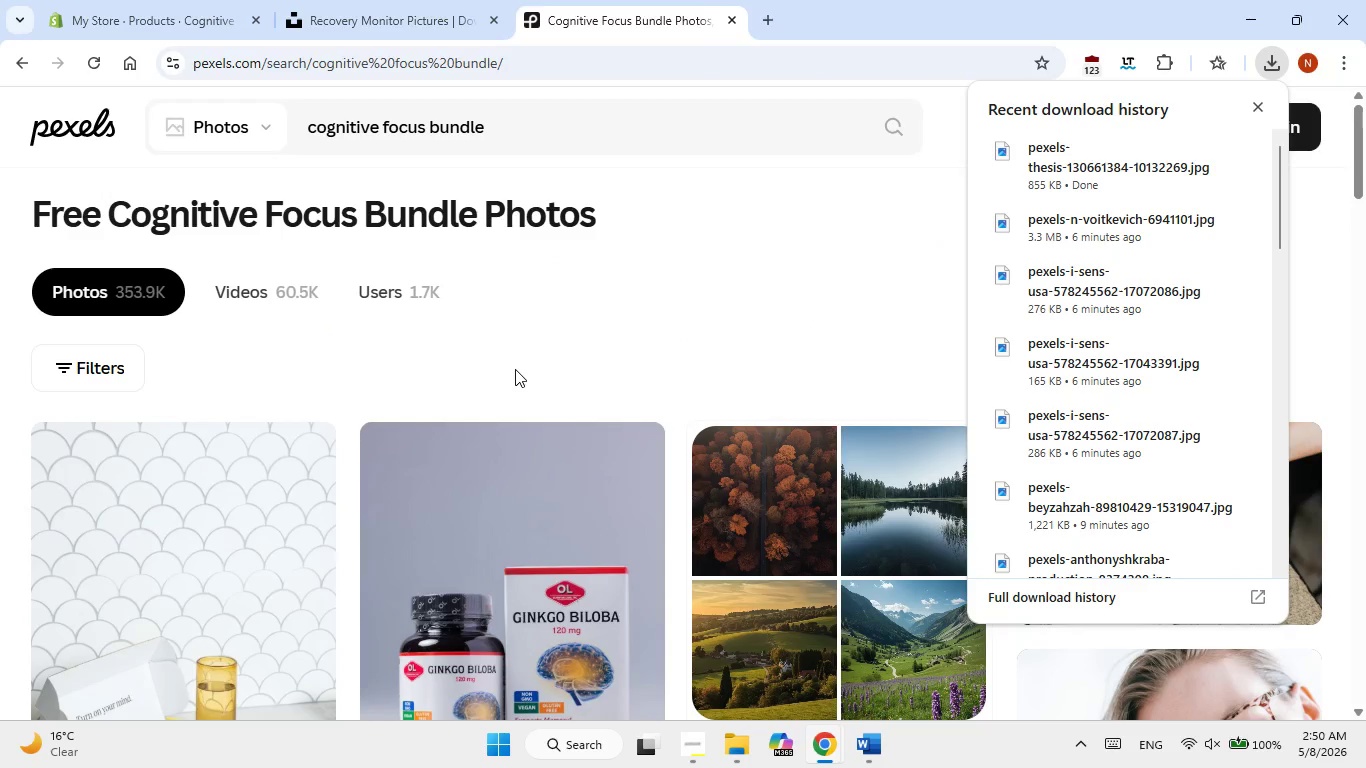 
scroll: coordinate [515, 369], scroll_direction: down, amount: 3.0
 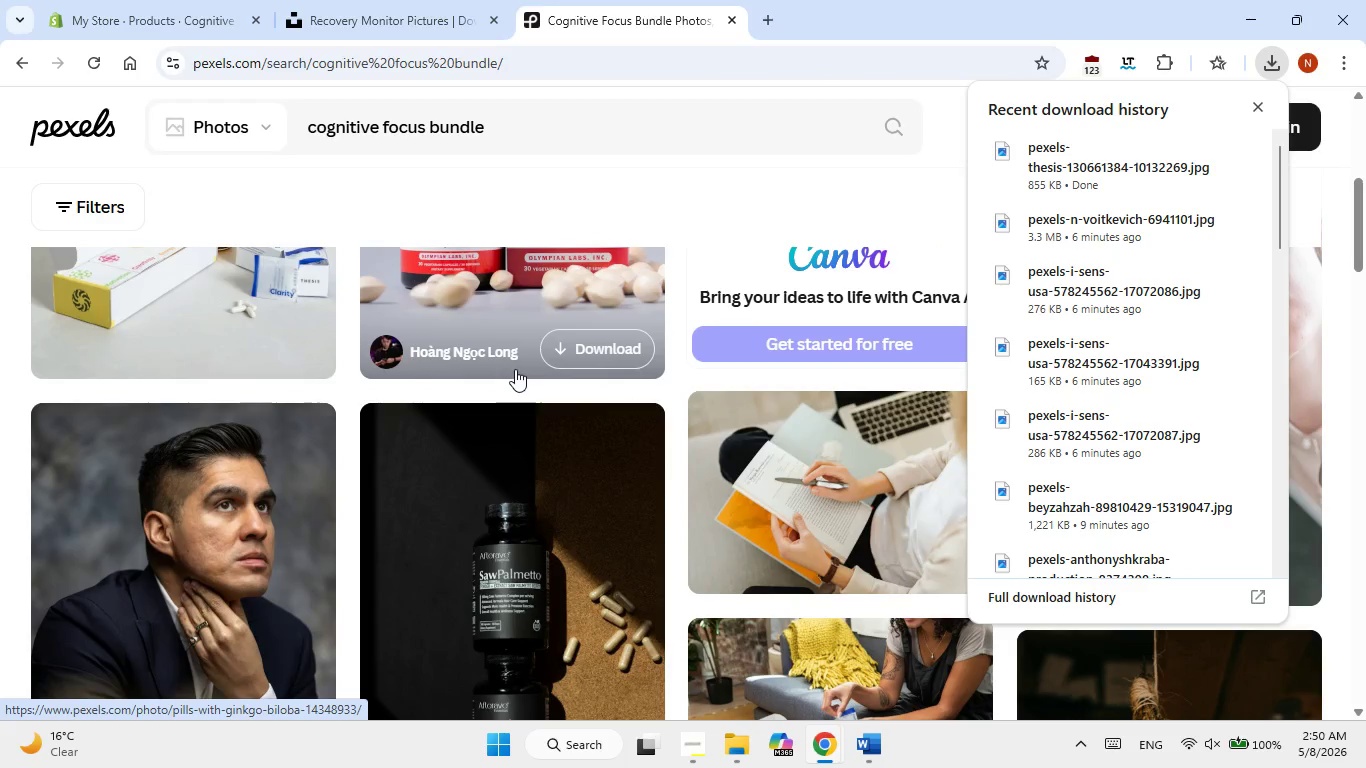 
mouse_move([674, 365])
 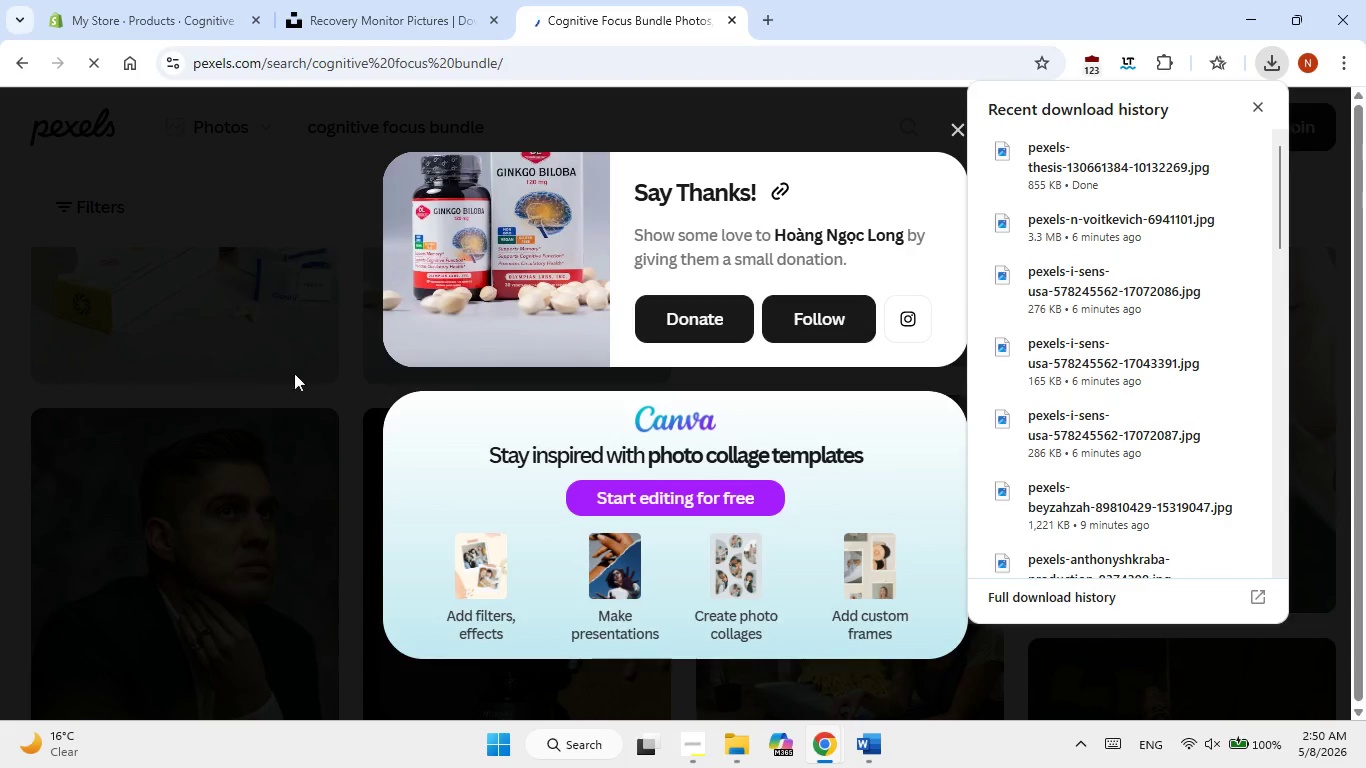 
left_click([281, 373])
 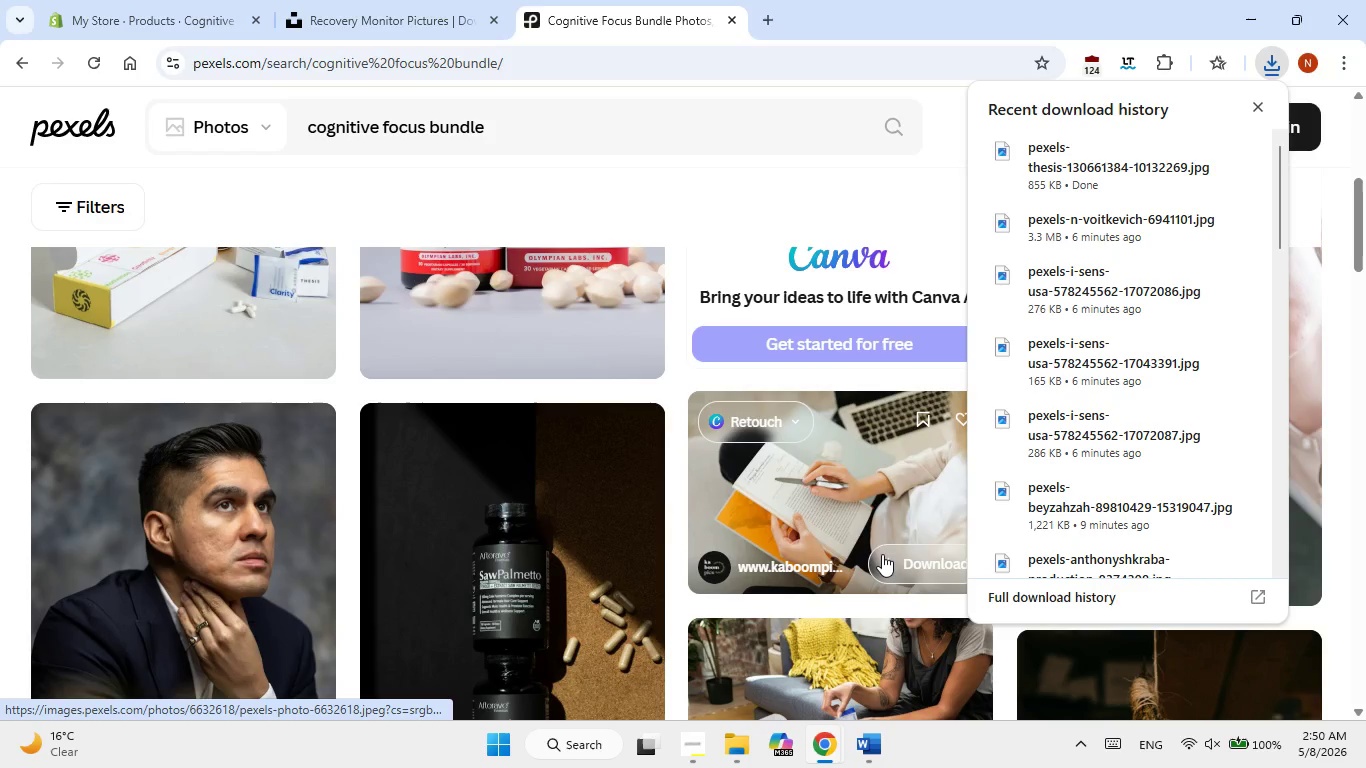 
left_click([895, 556])
 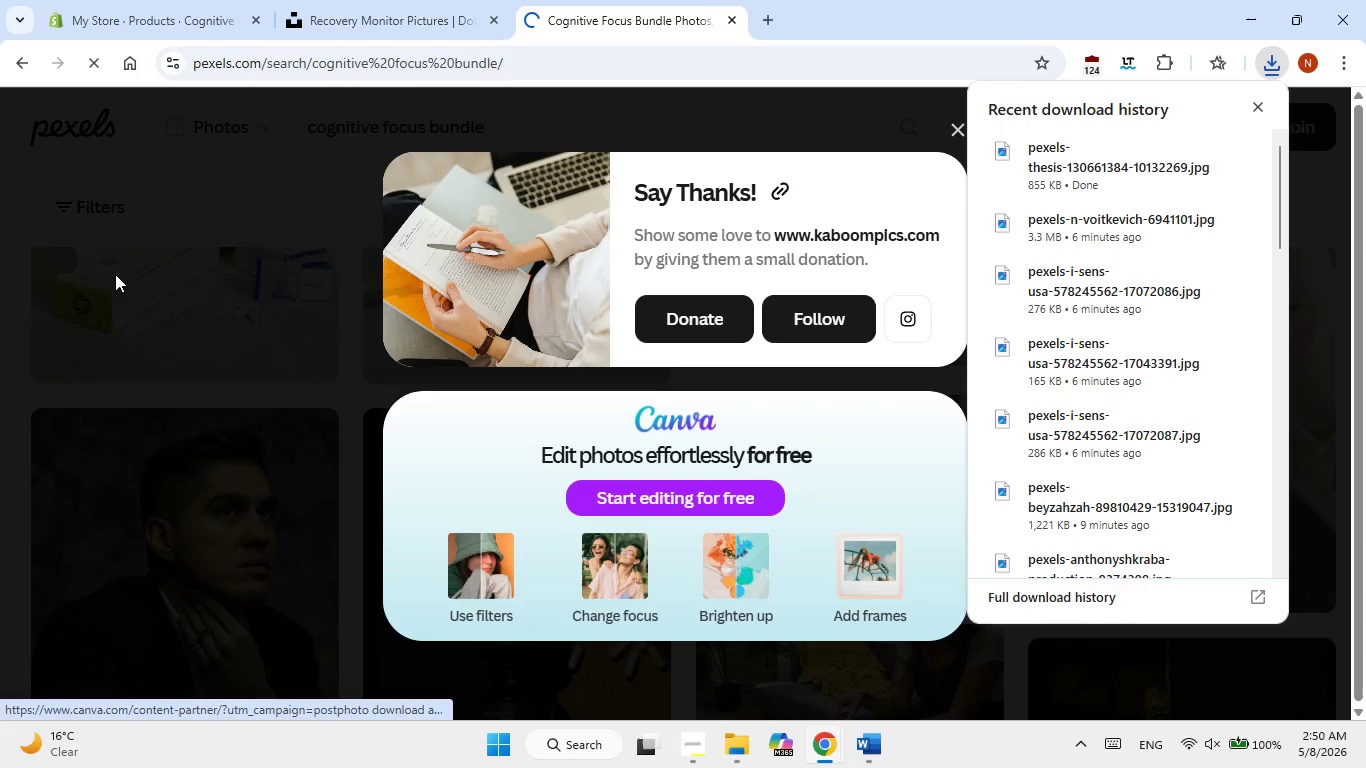 
left_click([110, 273])
 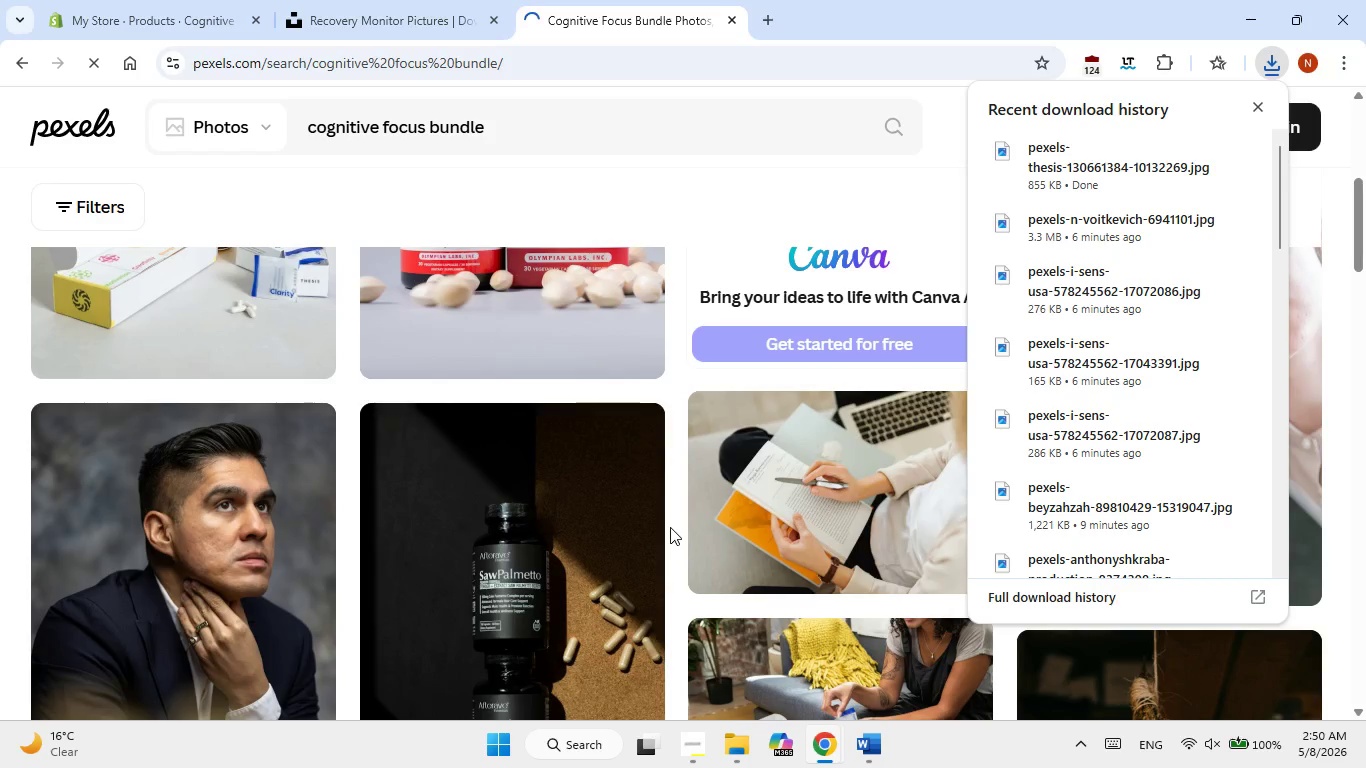 
scroll: coordinate [611, 528], scroll_direction: down, amount: 2.0
 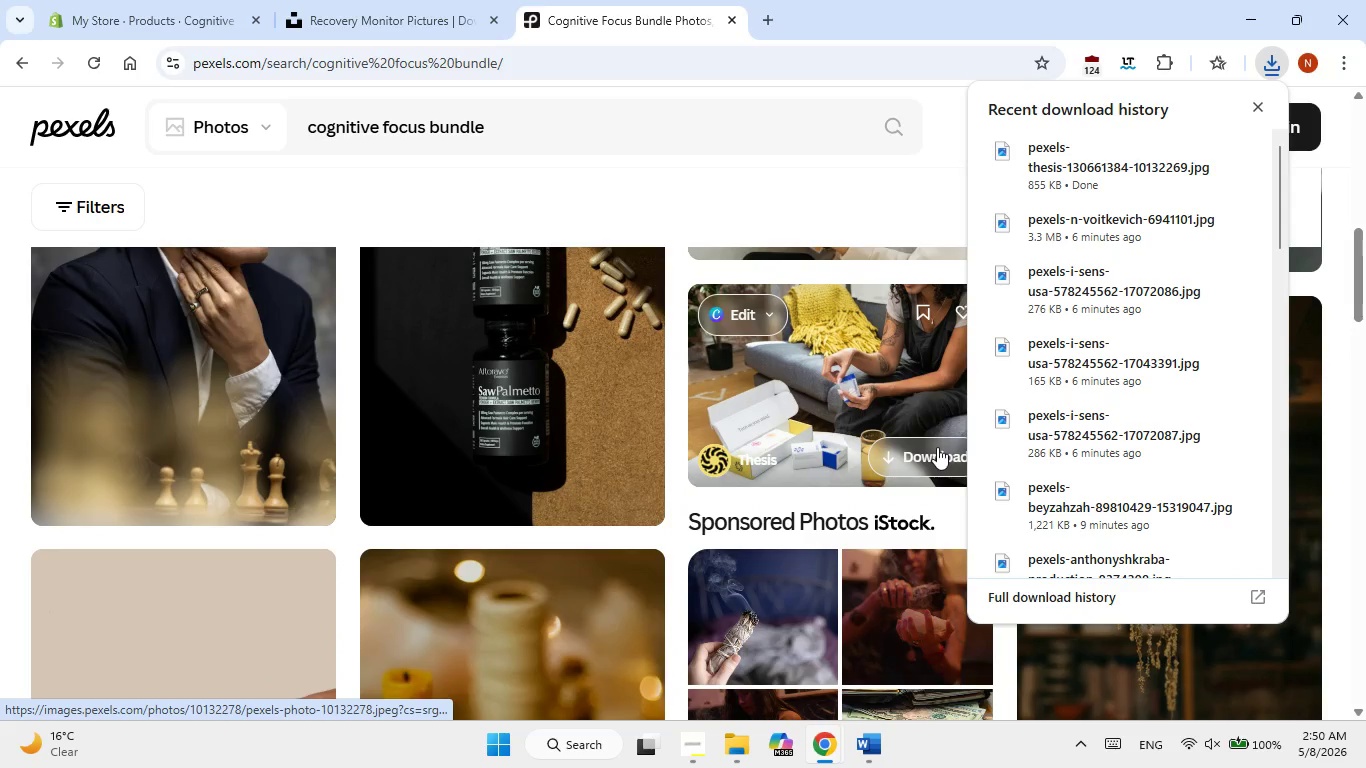 
left_click([924, 458])
 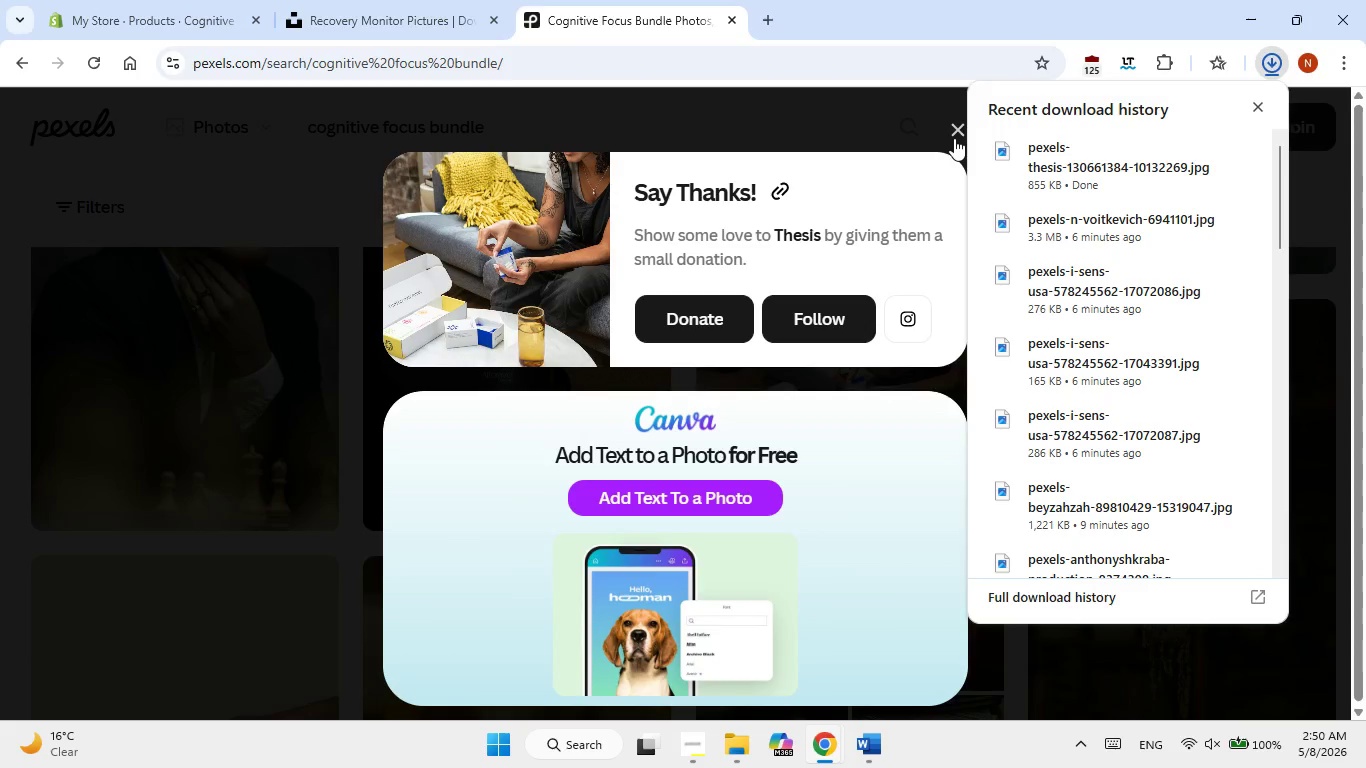 
left_click([954, 138])
 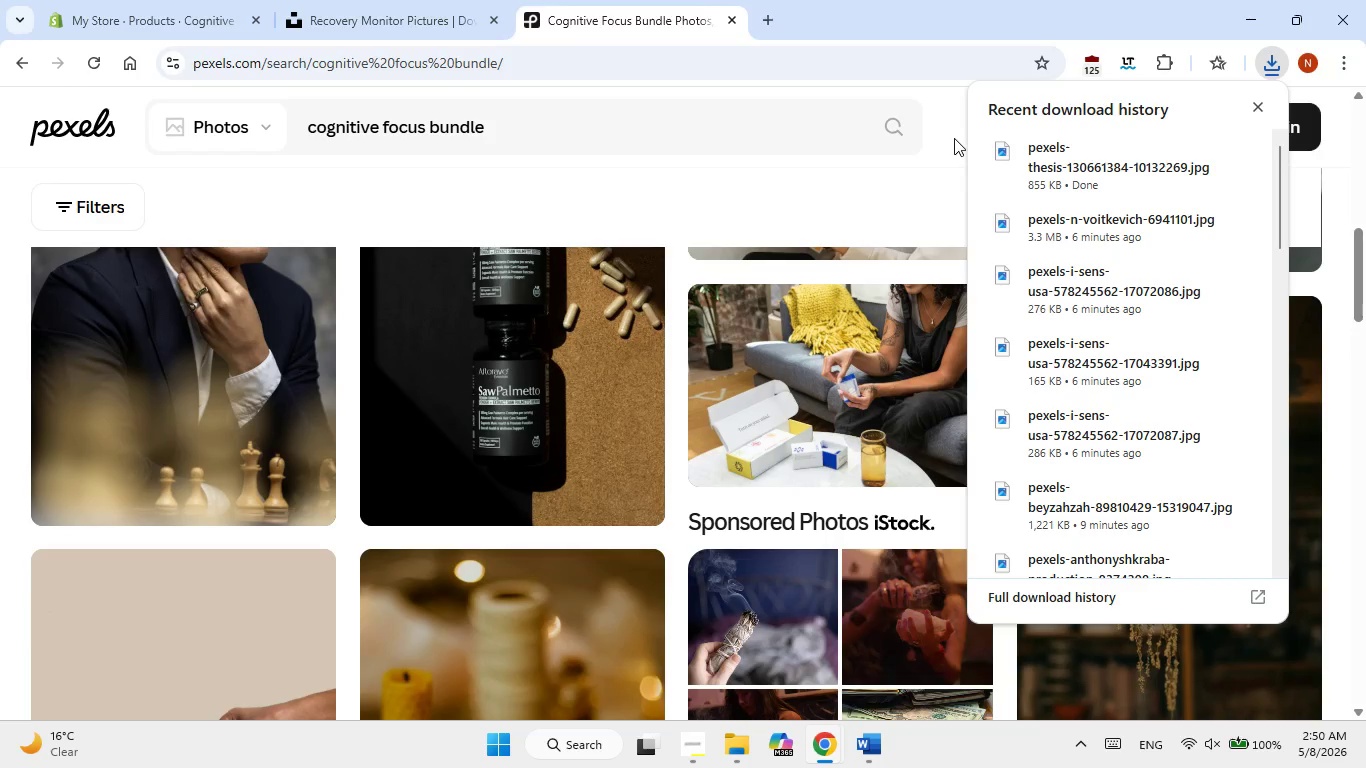 
left_click_drag(start_coordinate=[1066, 175], to_coordinate=[630, 497])
 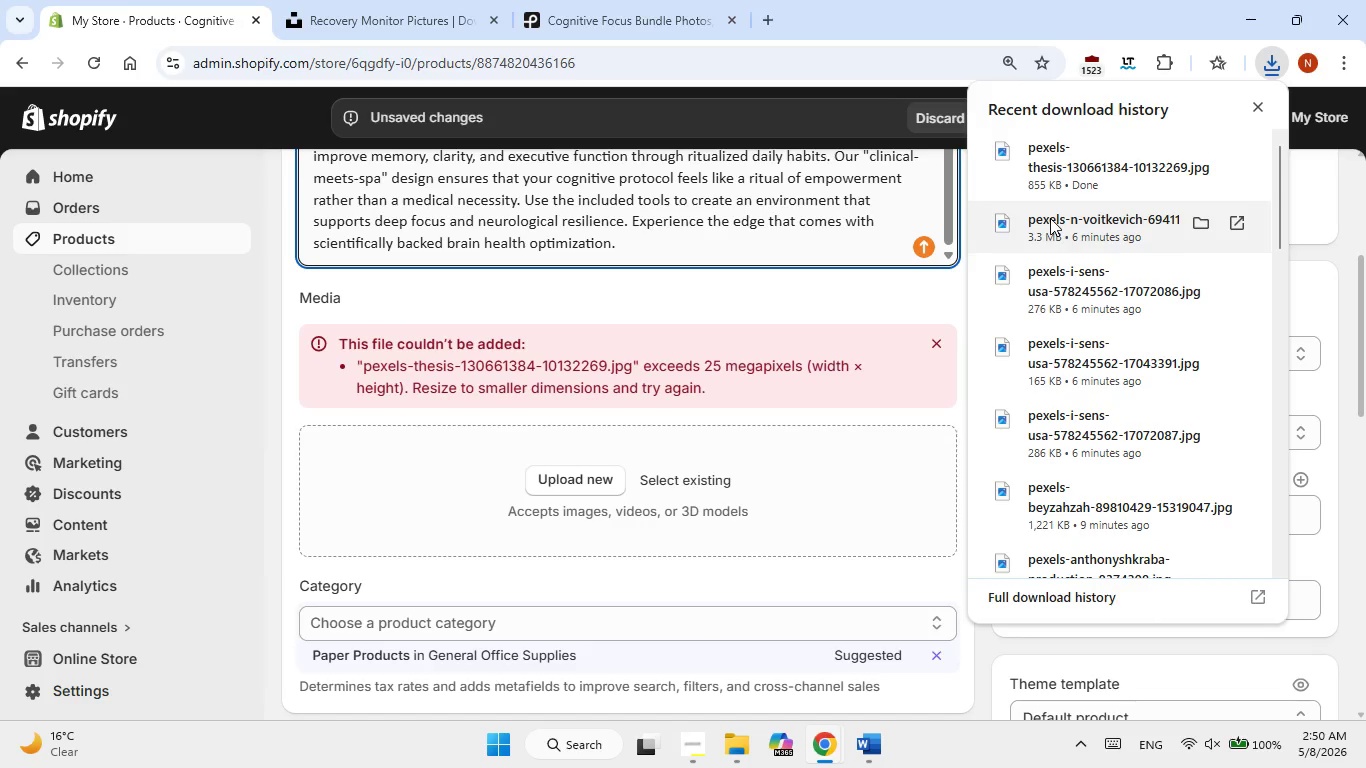 
left_click_drag(start_coordinate=[1049, 218], to_coordinate=[493, 480])
 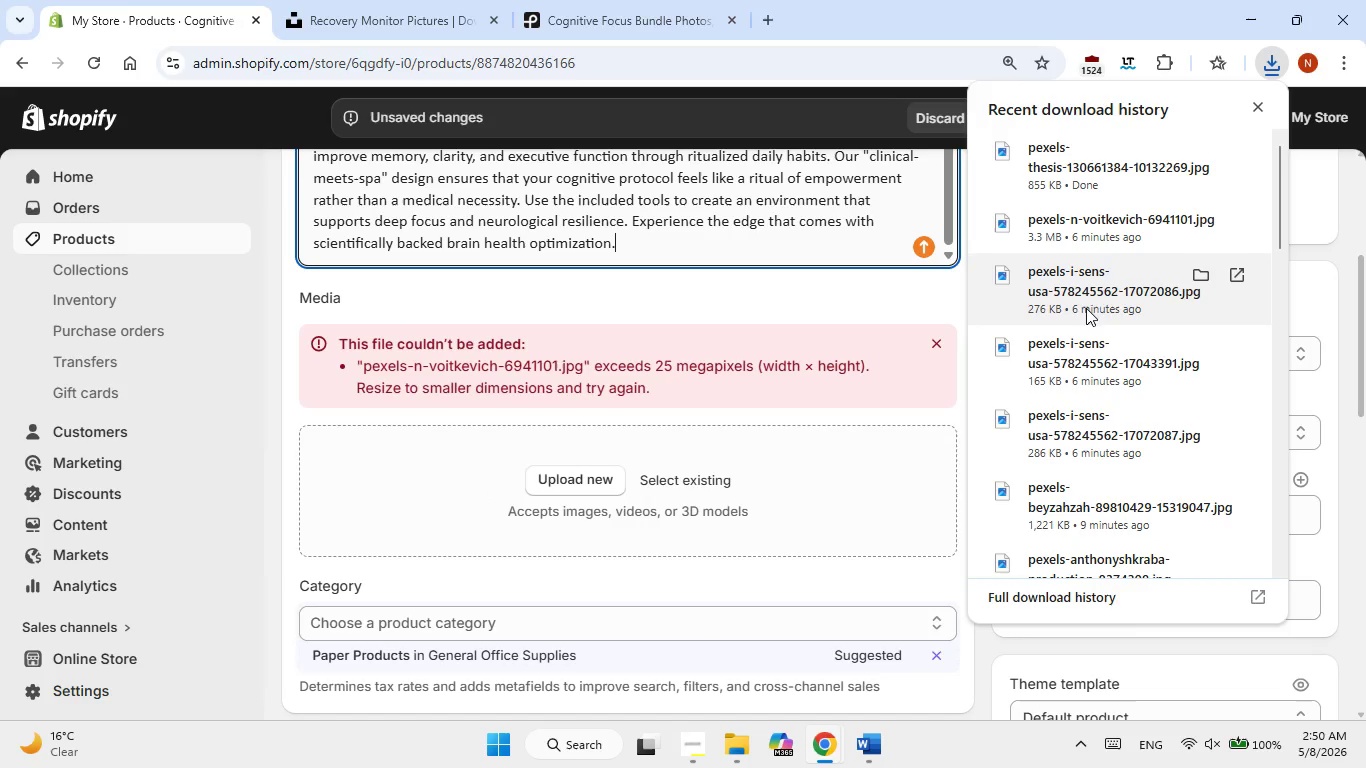 
left_click_drag(start_coordinate=[1086, 293], to_coordinate=[594, 462])
 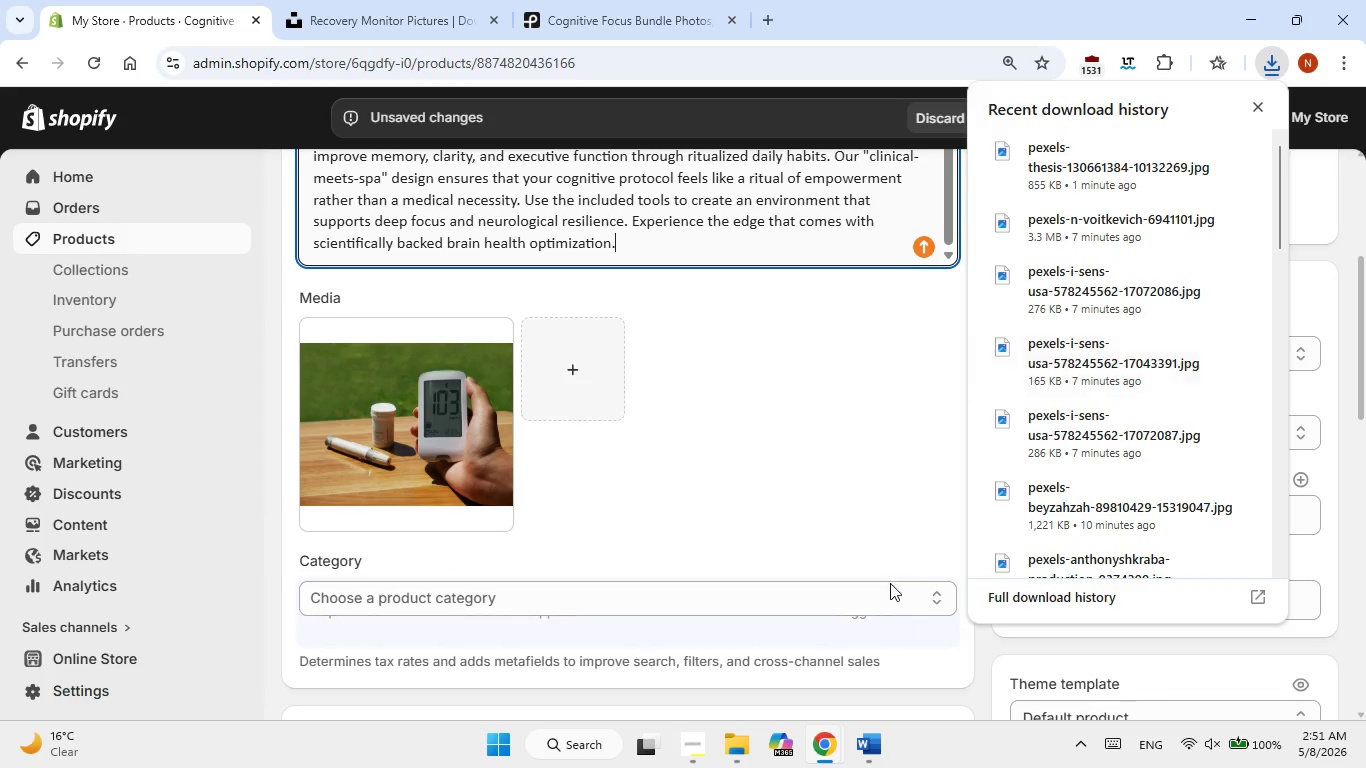 
wait(13.05)
 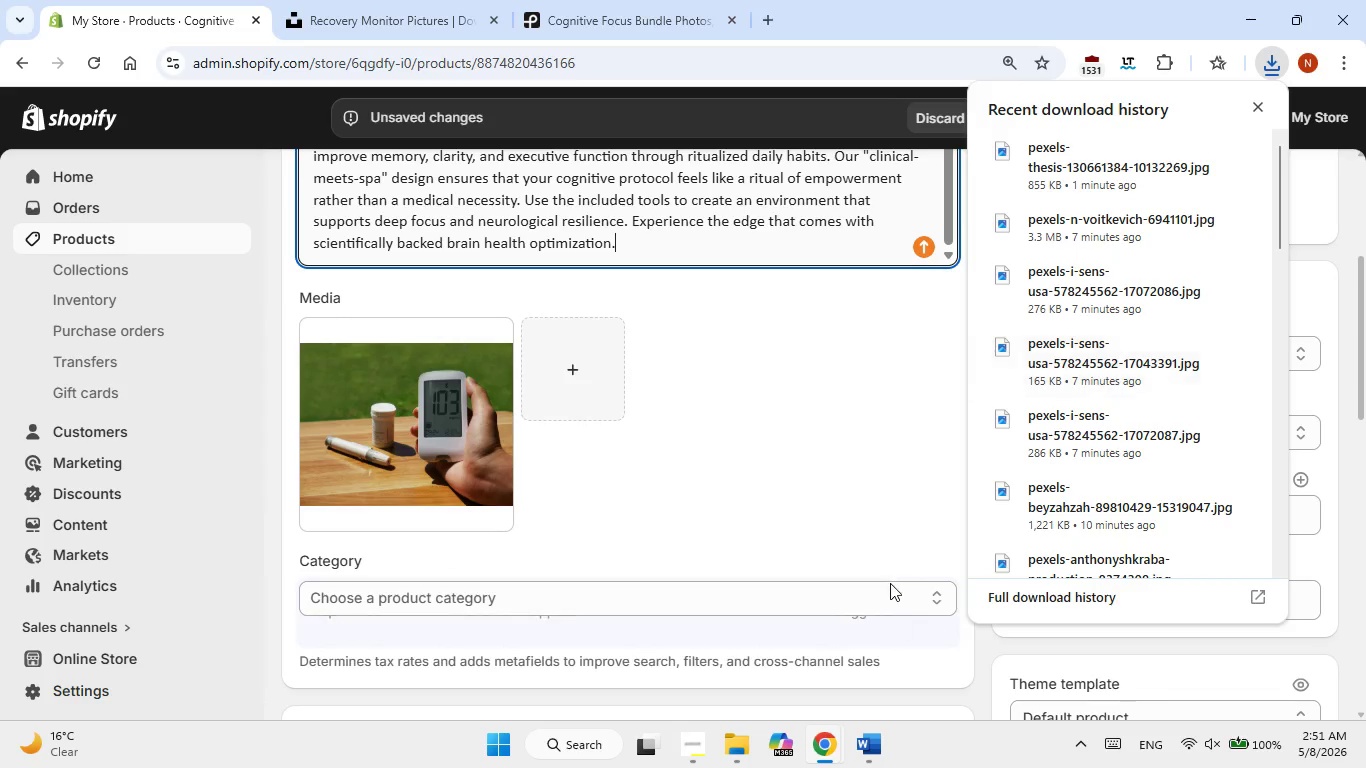 
left_click([318, 336])
 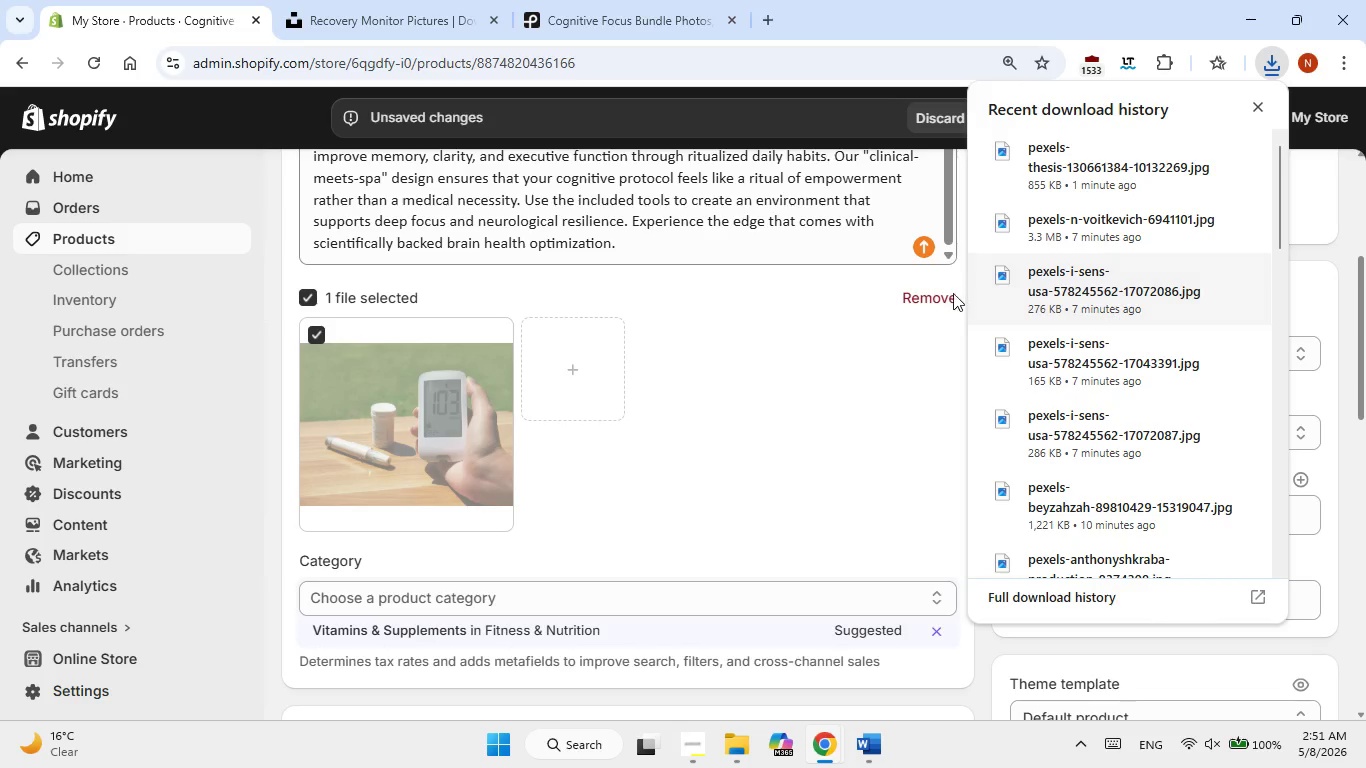 
left_click([939, 297])
 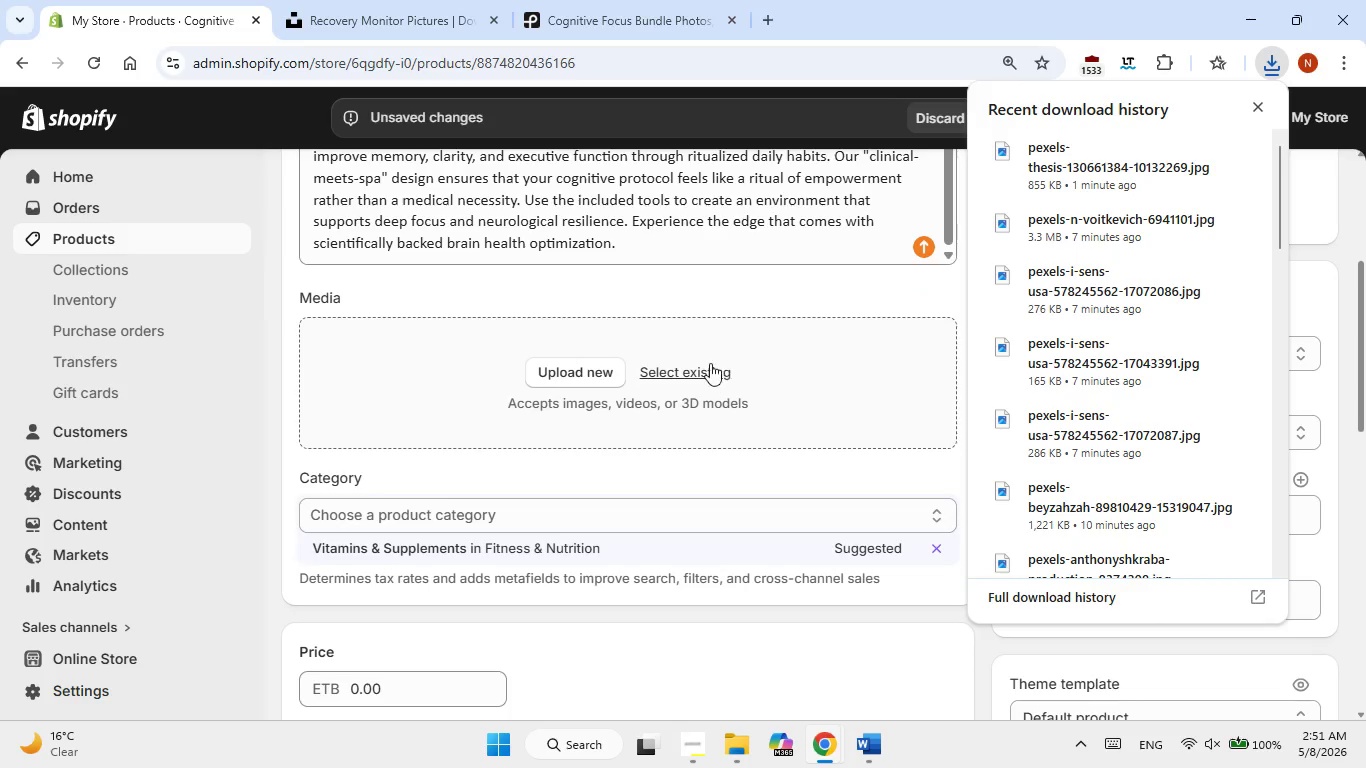 
scroll: coordinate [710, 363], scroll_direction: up, amount: 2.0
 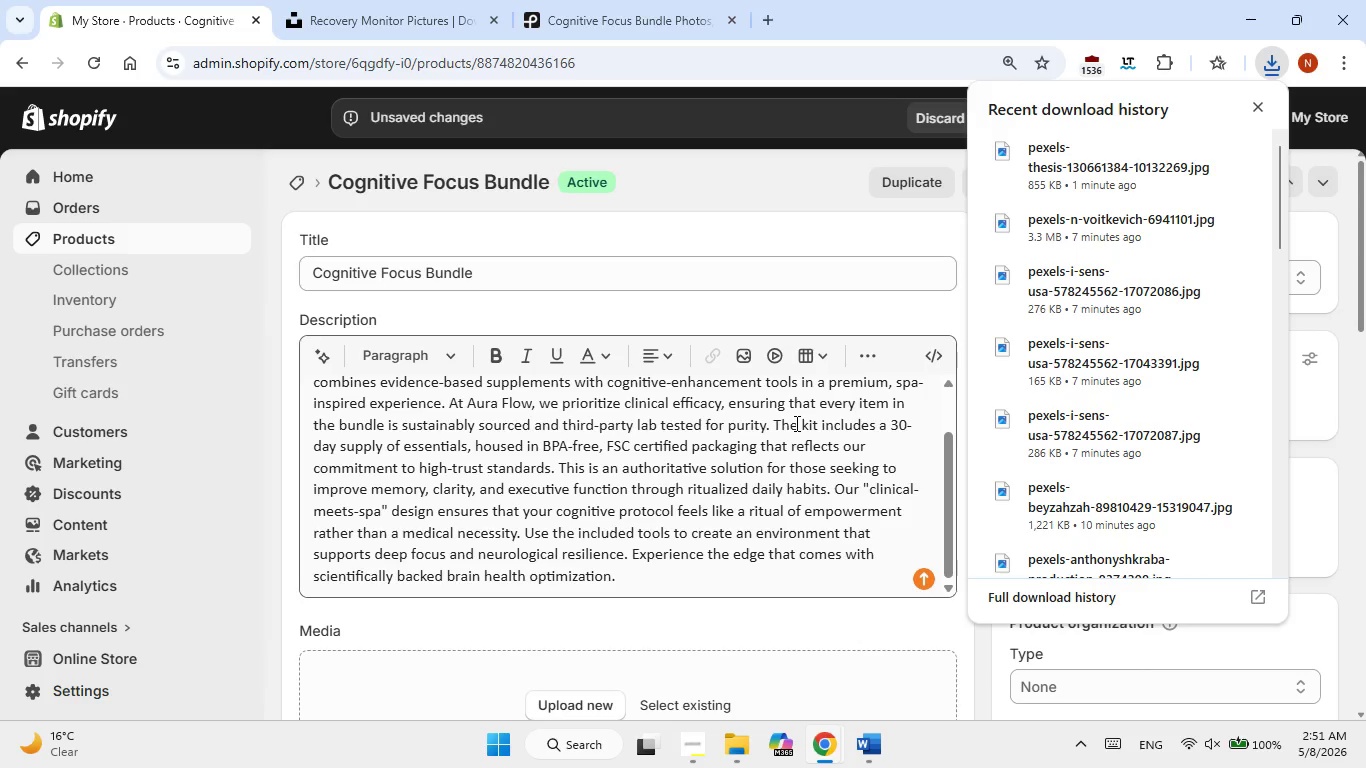 
left_click([811, 744])
 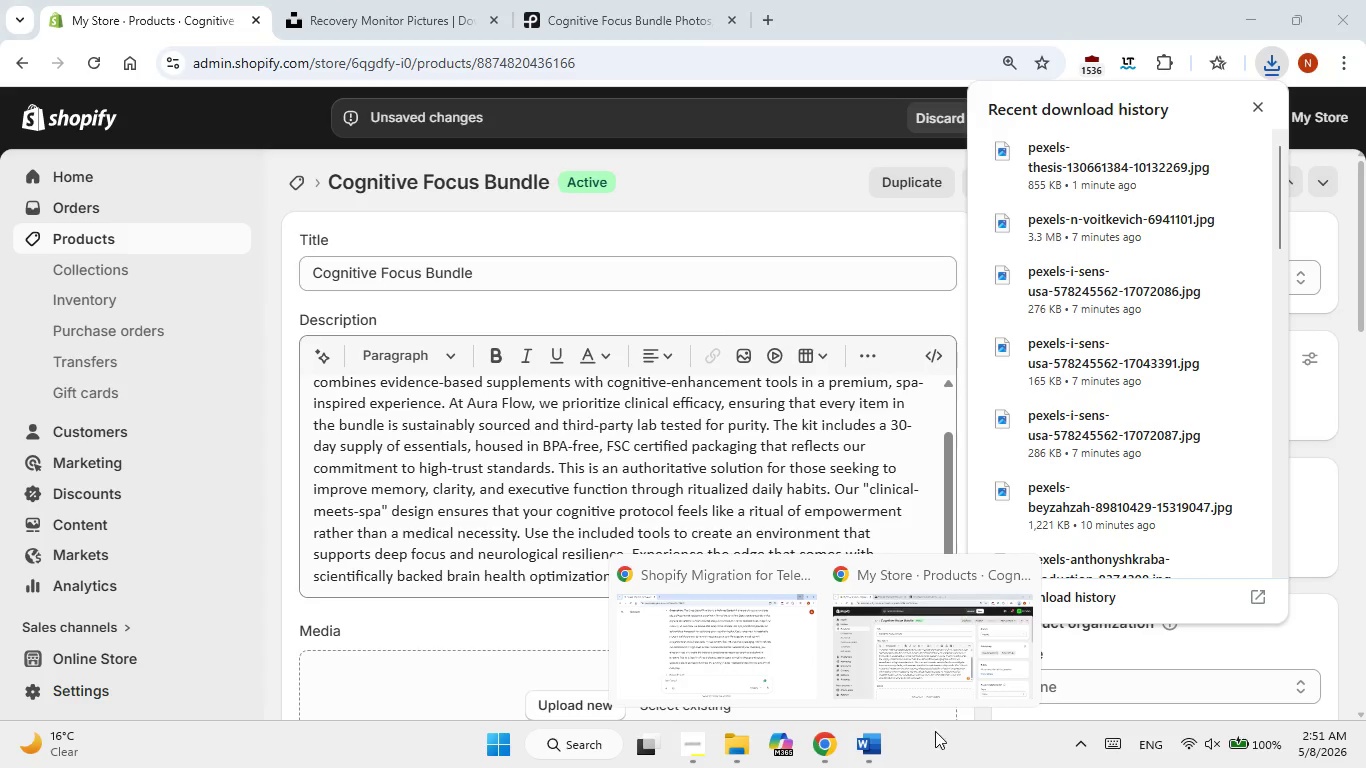 
left_click([941, 735])
 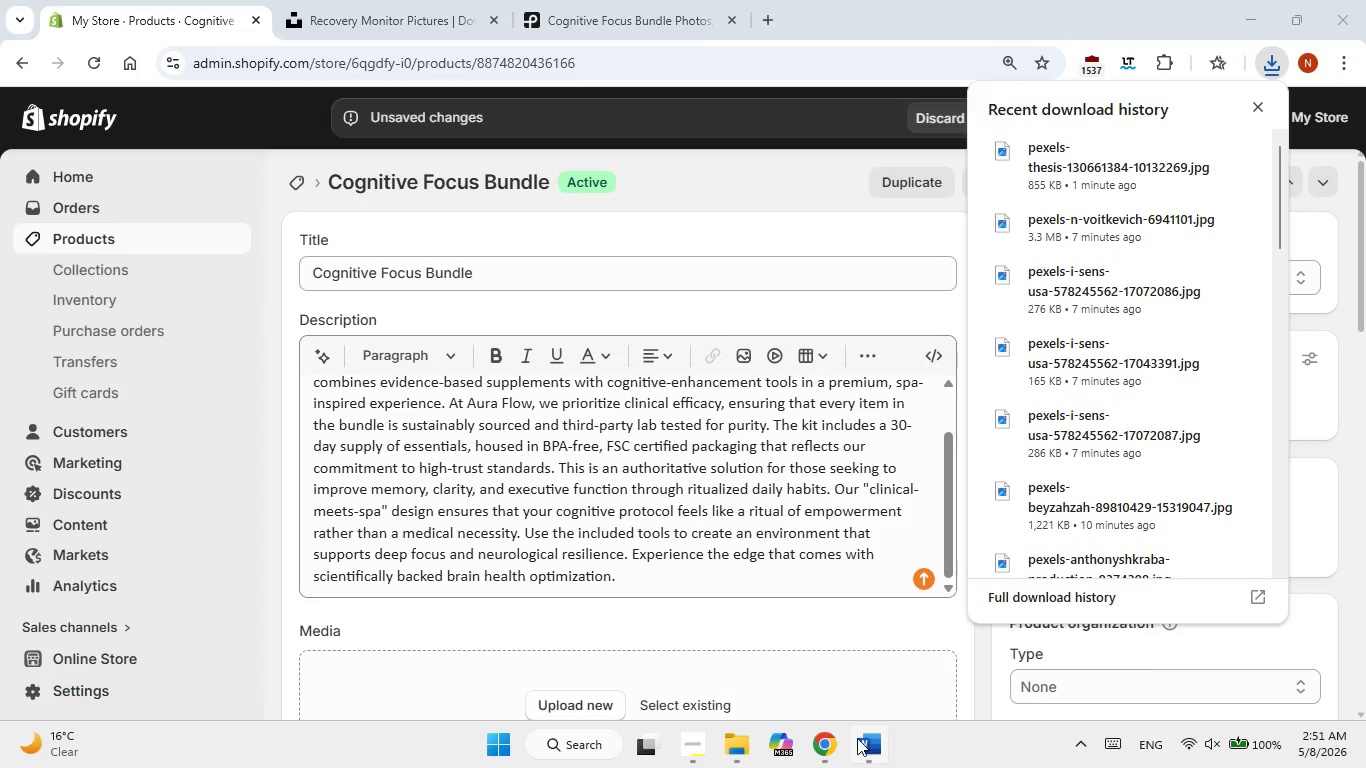 
left_click([857, 738])
 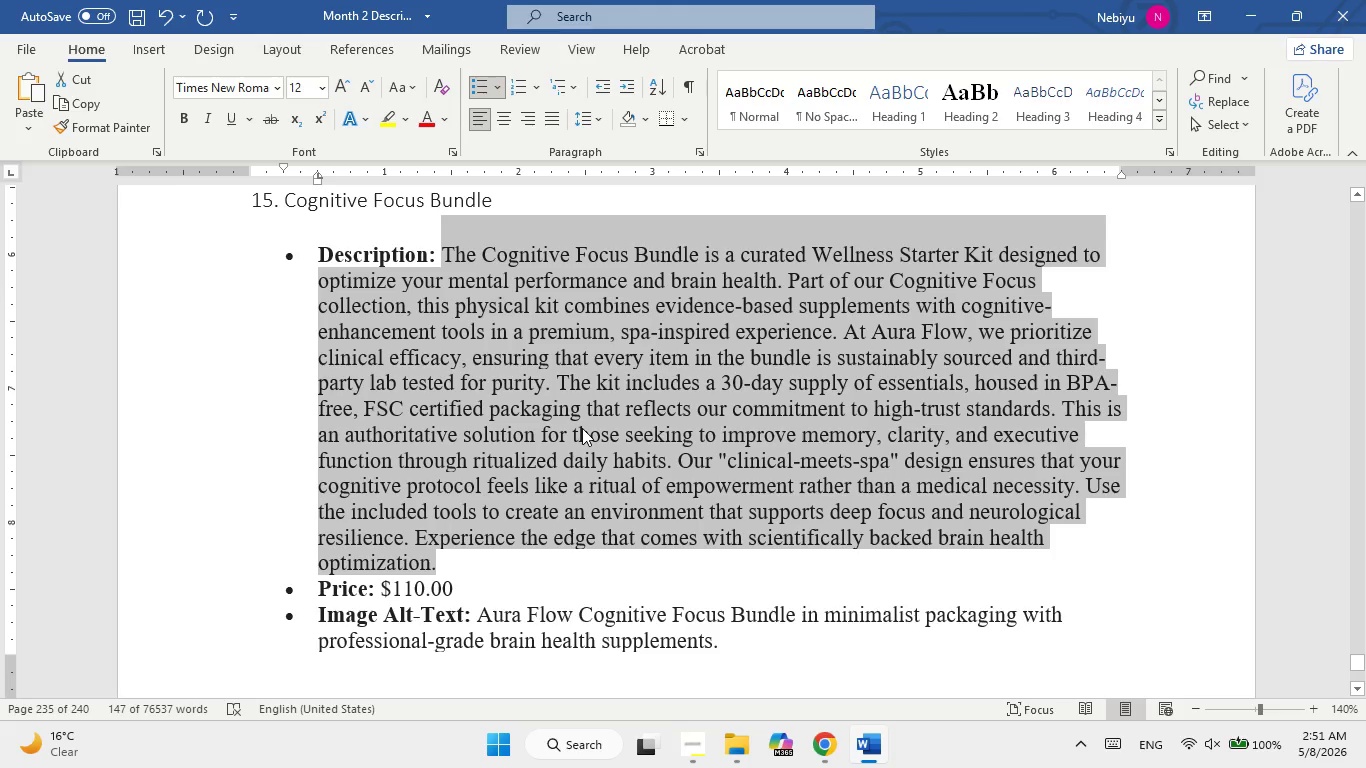 
wait(5.92)
 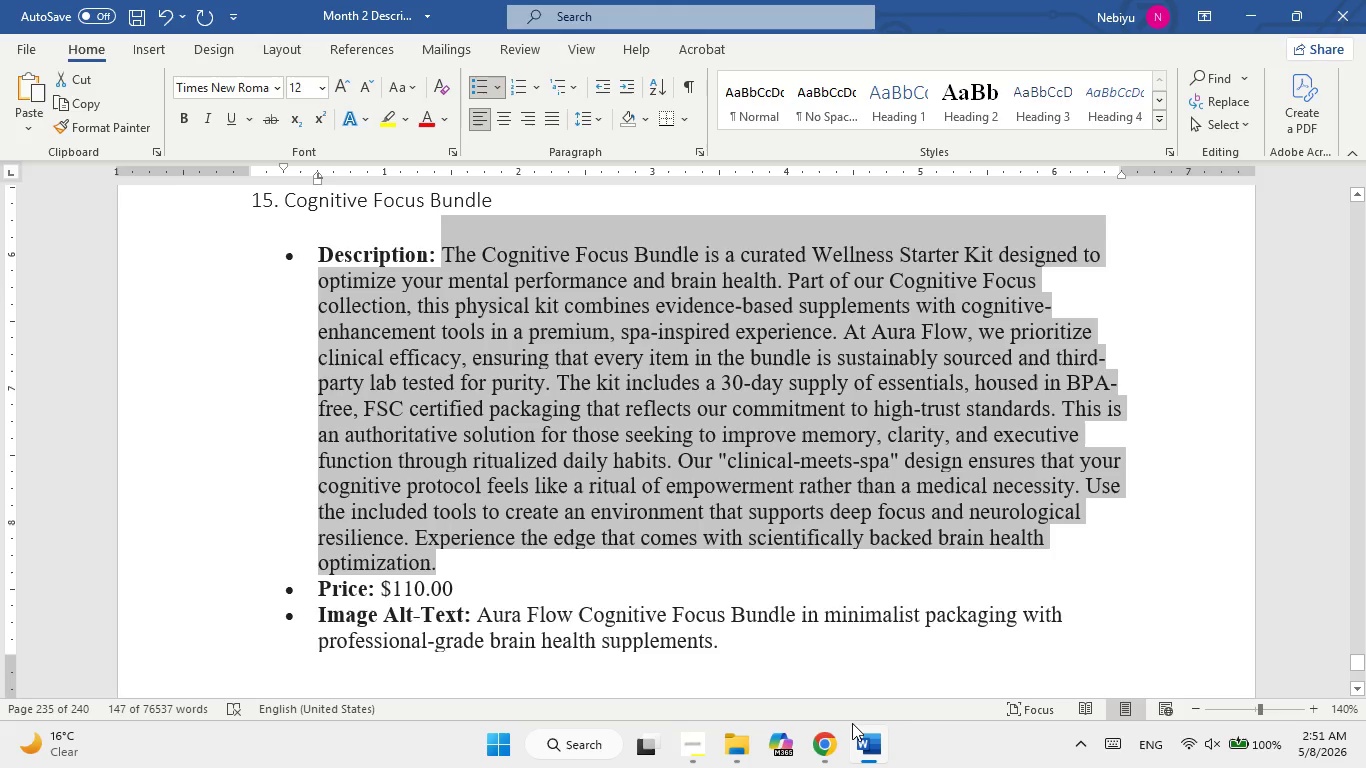 
left_click([878, 763])
 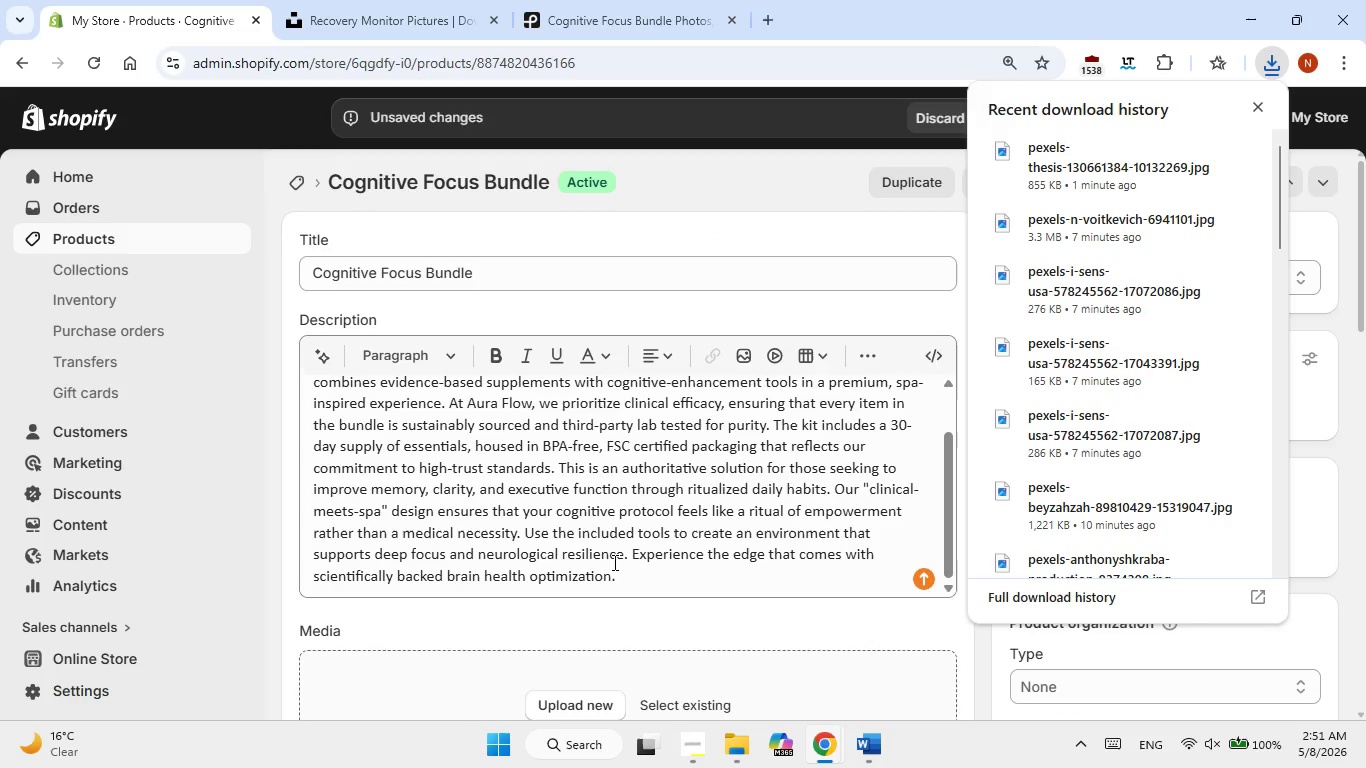 
scroll: coordinate [602, 509], scroll_direction: down, amount: 2.0
 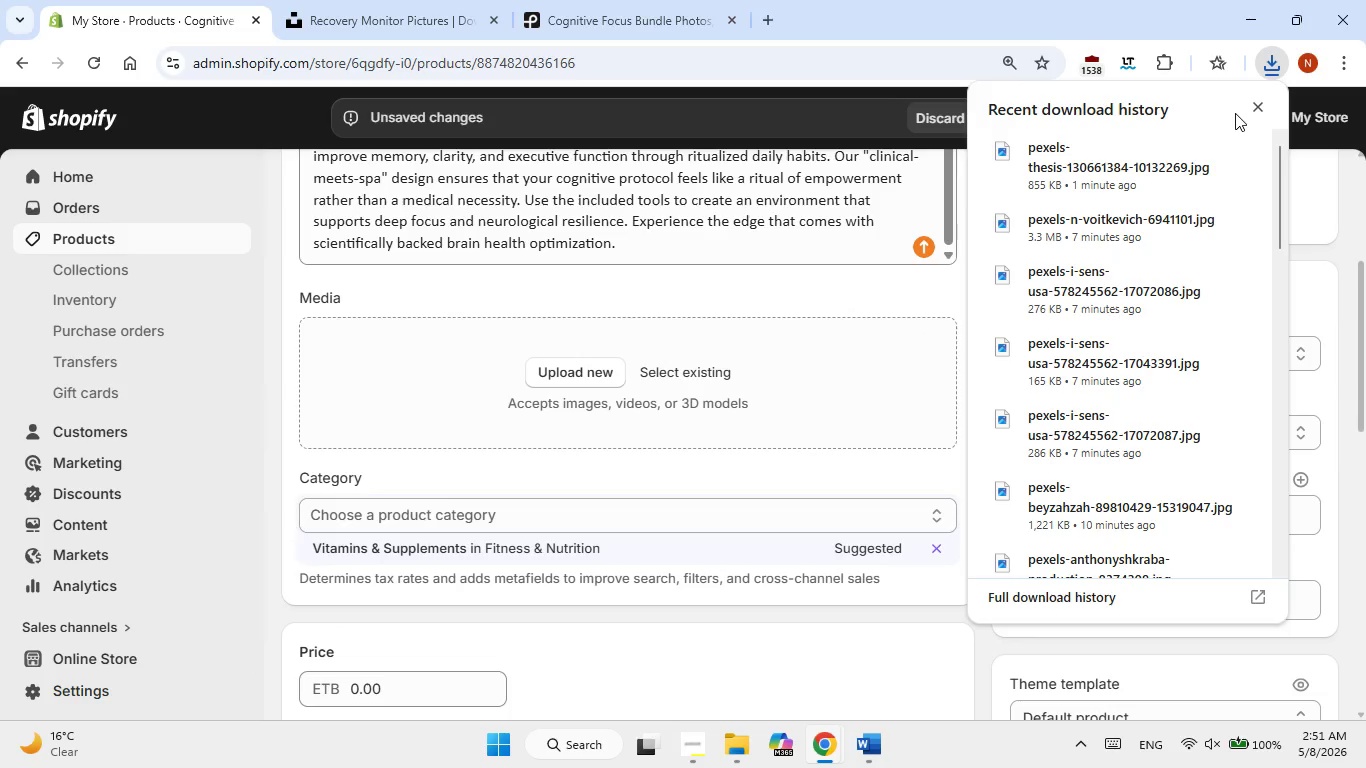 
left_click([1253, 104])
 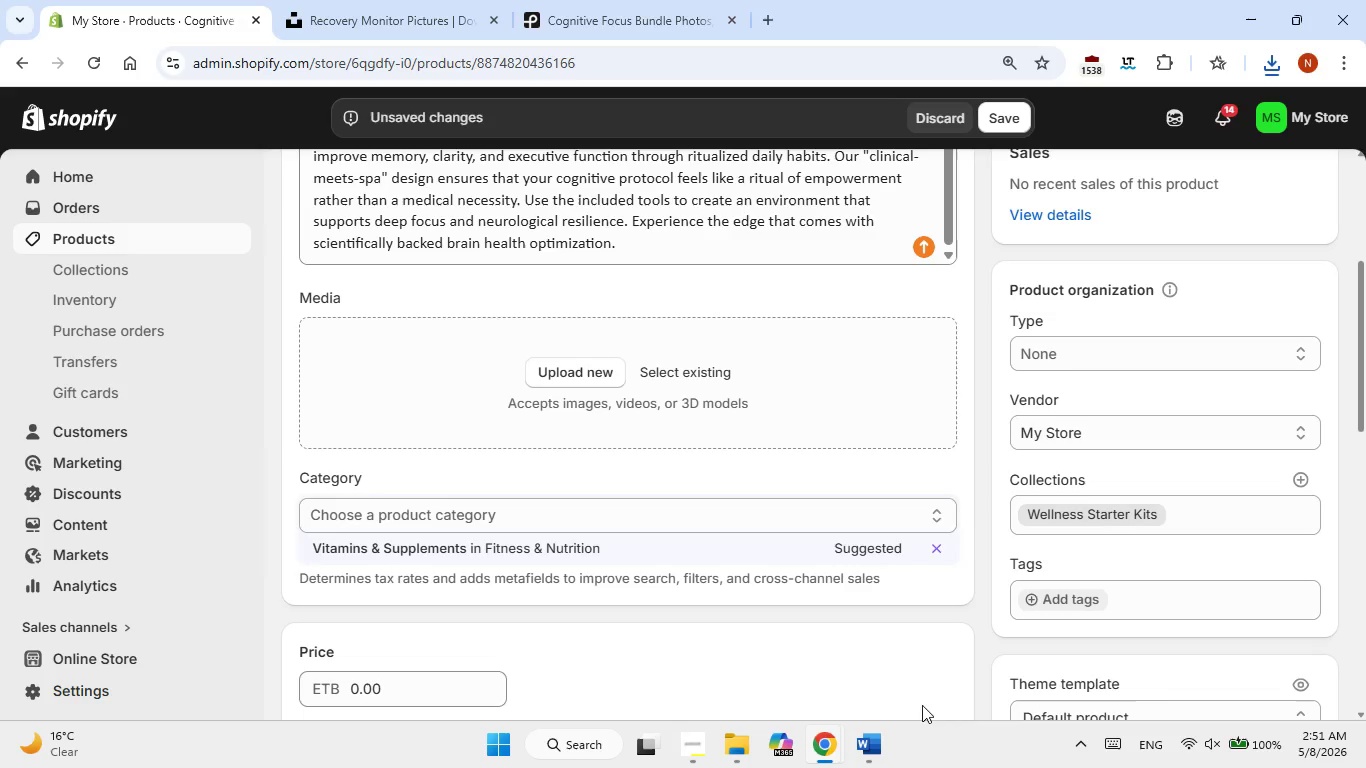 
left_click([873, 741])
 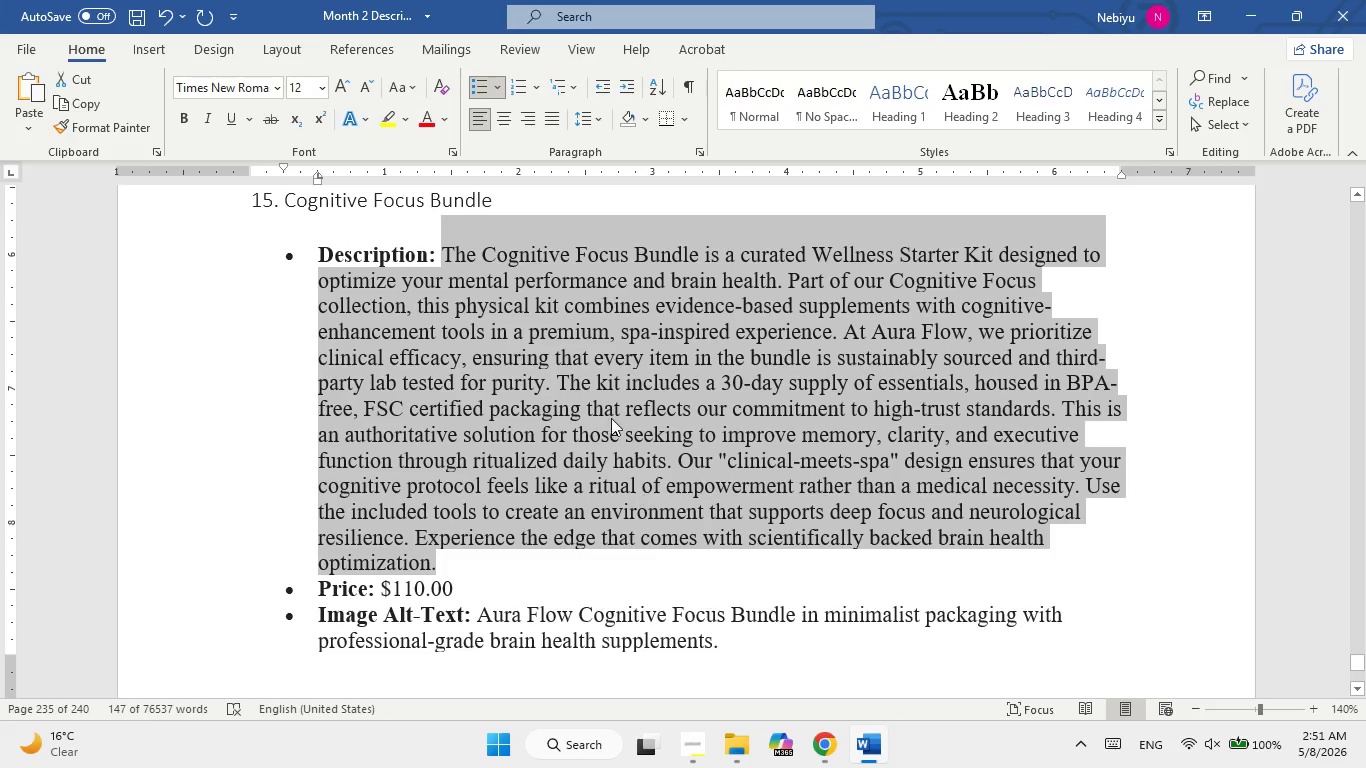 
scroll: coordinate [594, 369], scroll_direction: down, amount: 4.0
 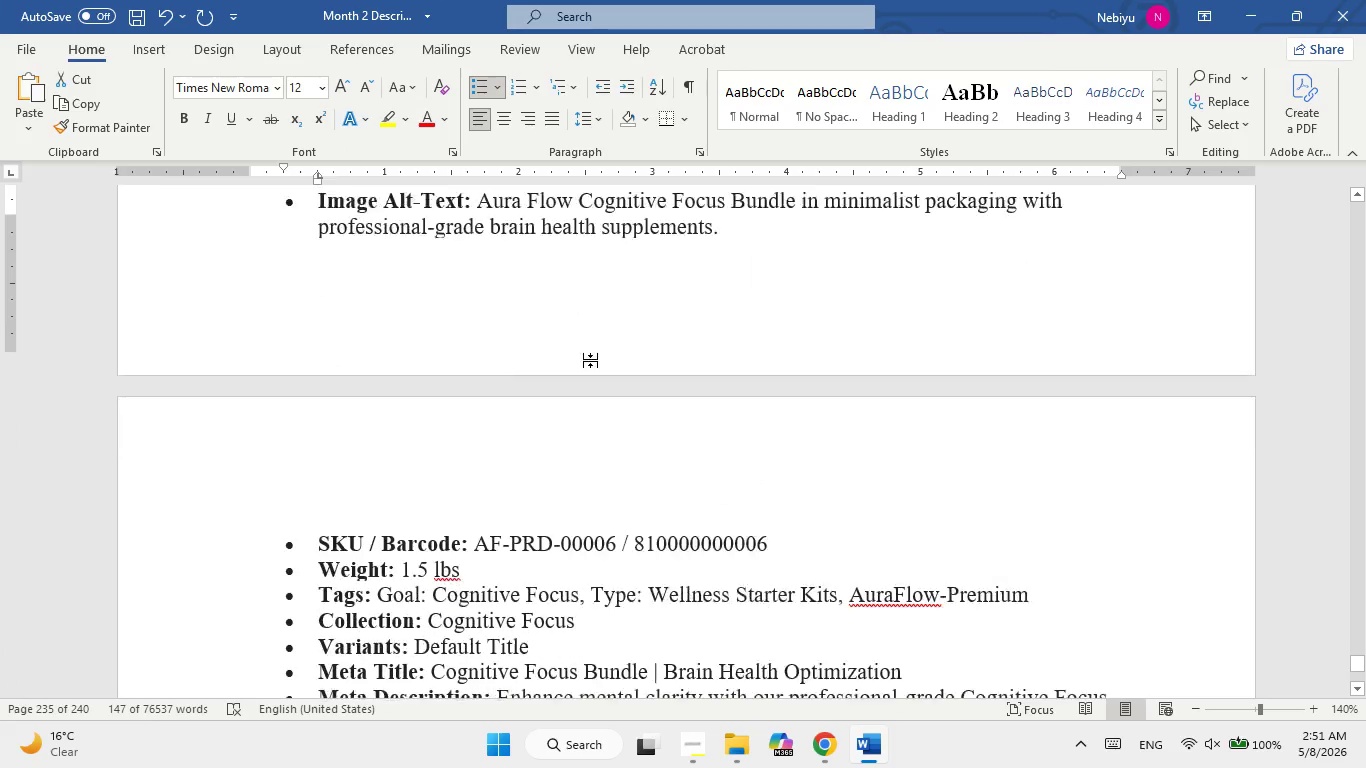 
mouse_move([580, 386])
 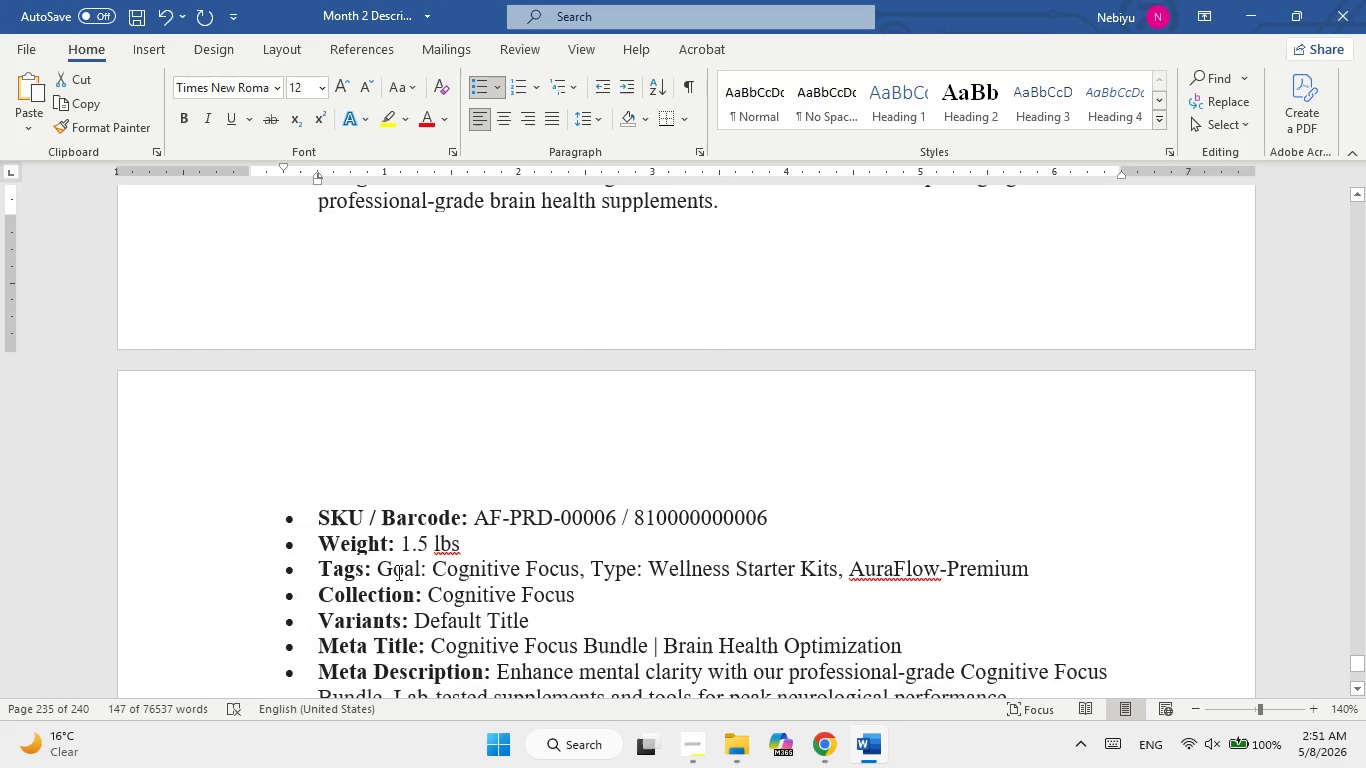 
left_click_drag(start_coordinate=[397, 572], to_coordinate=[1030, 567])
 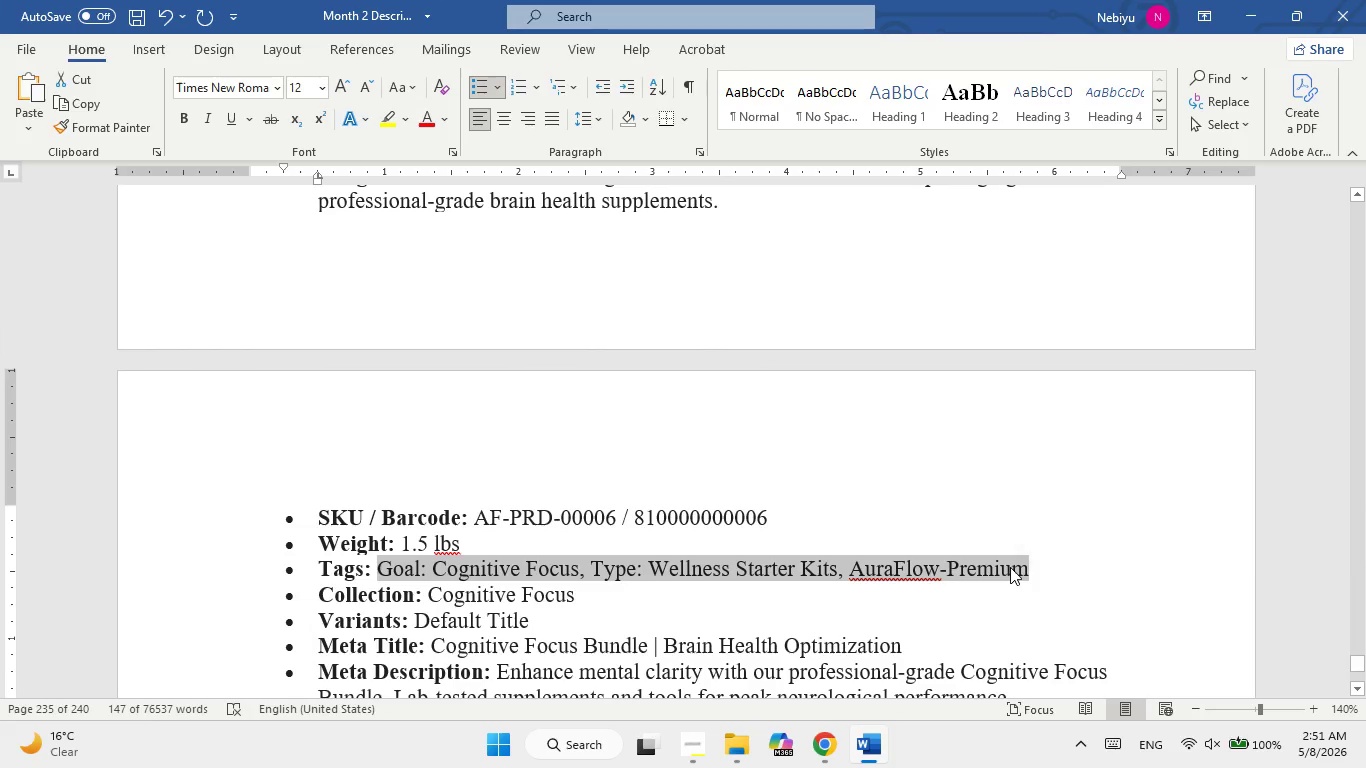 
right_click([1010, 567])
 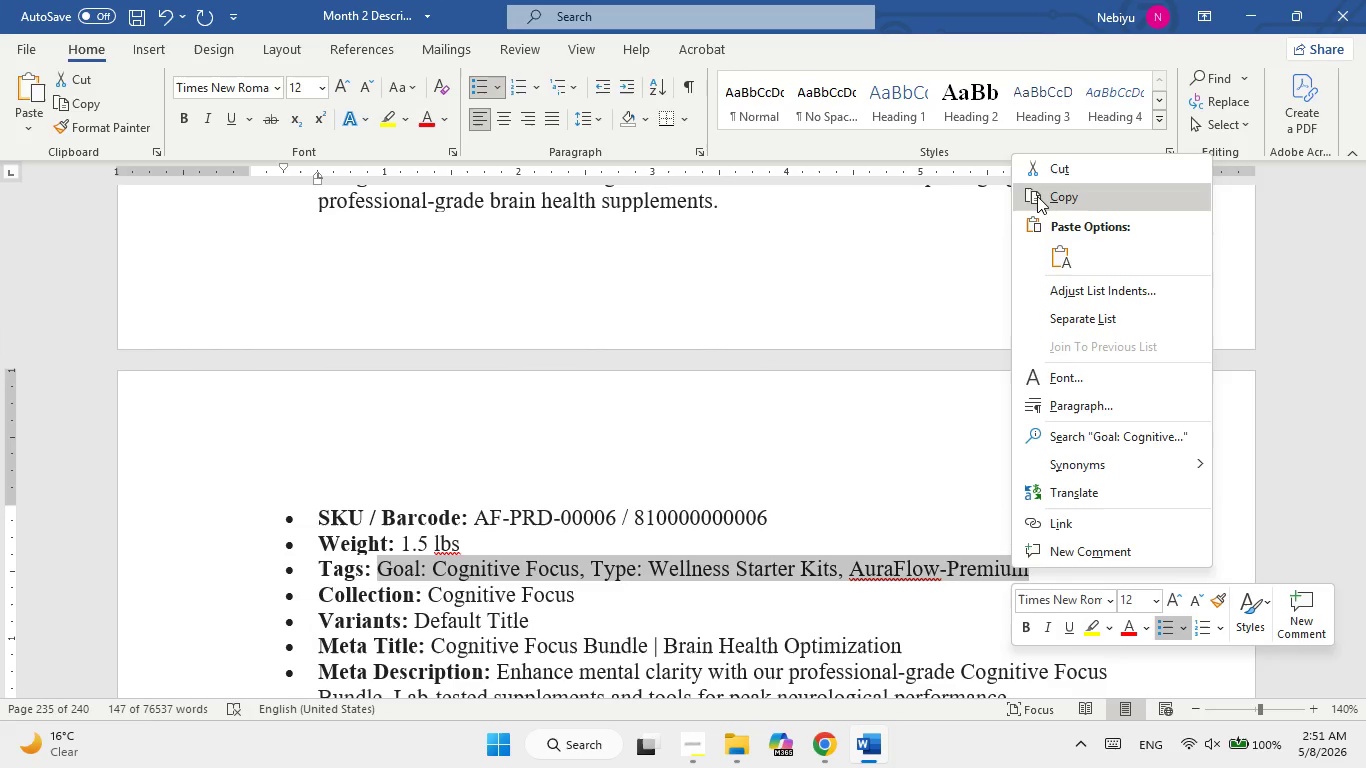 
left_click([1037, 196])
 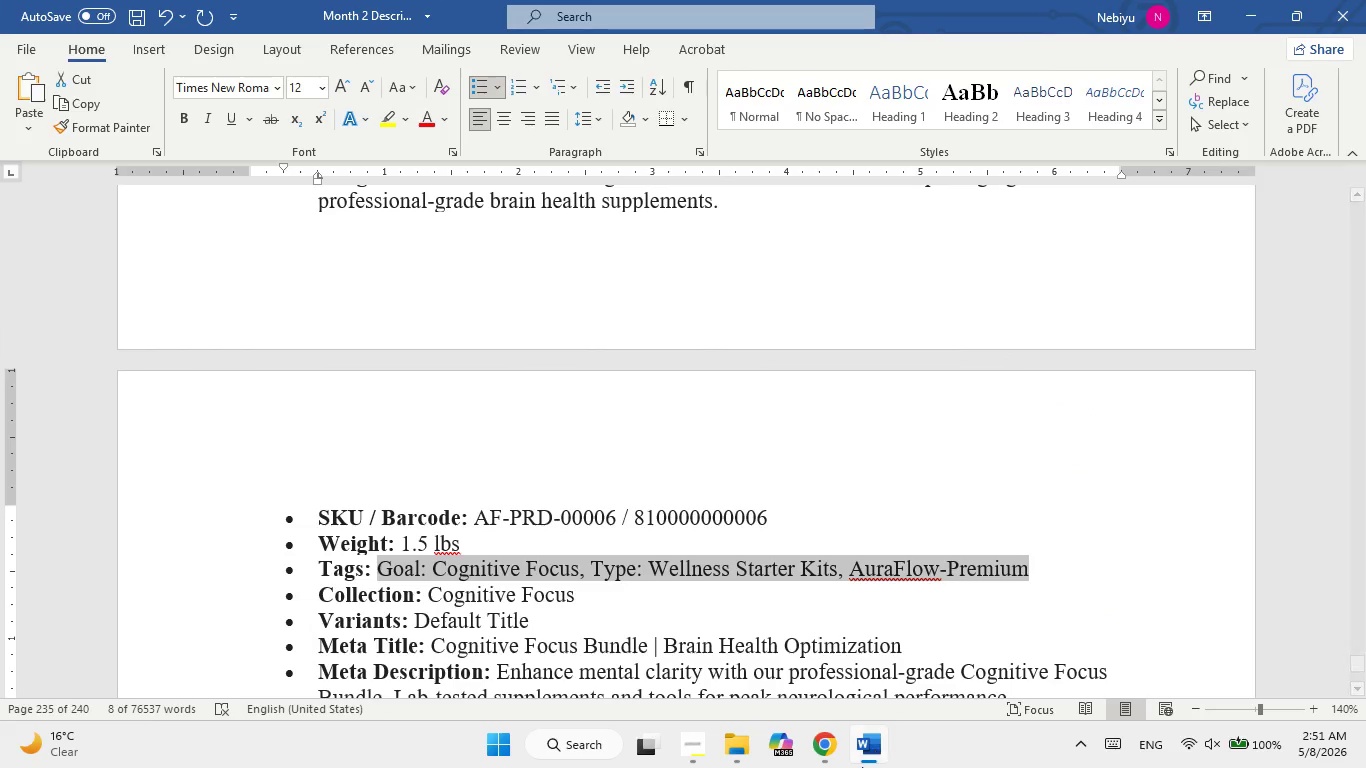 
left_click([862, 767])
 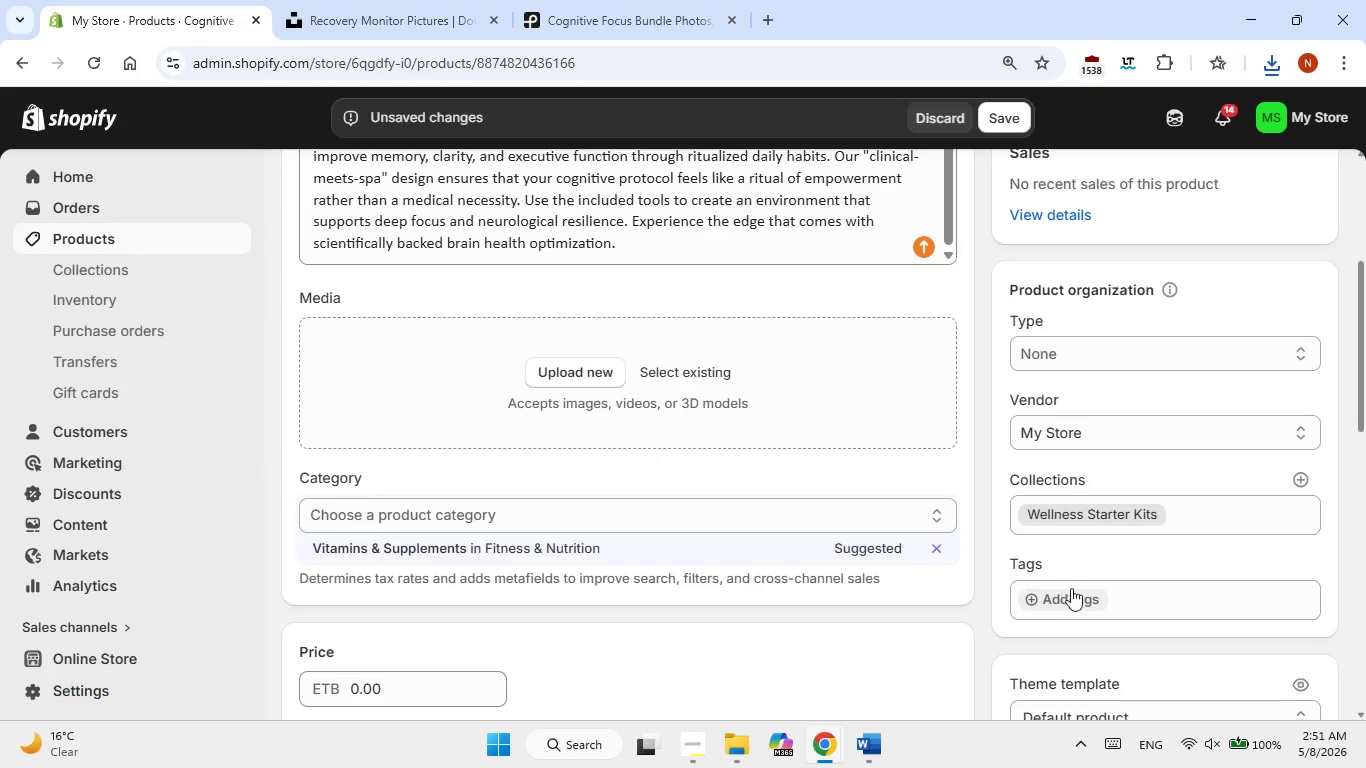 
left_click([1089, 602])
 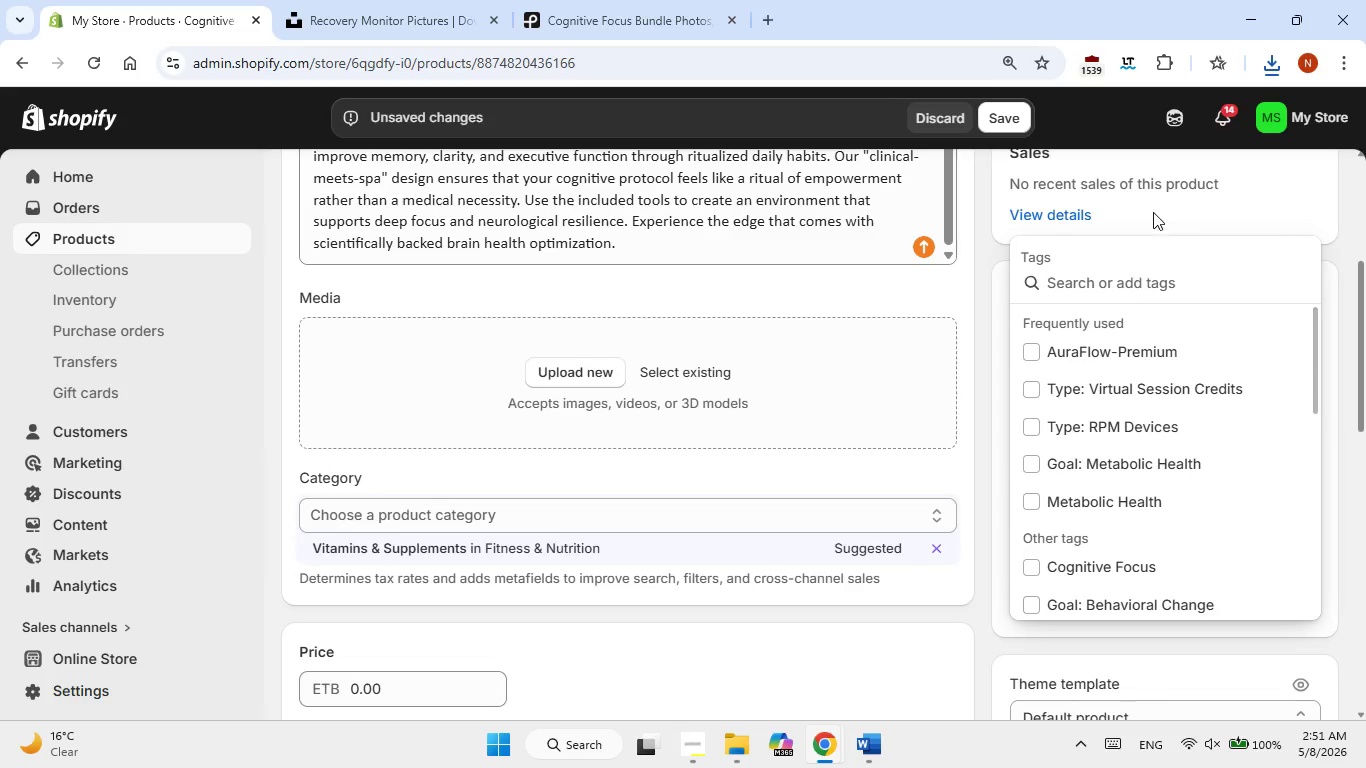 
right_click([1050, 294])
 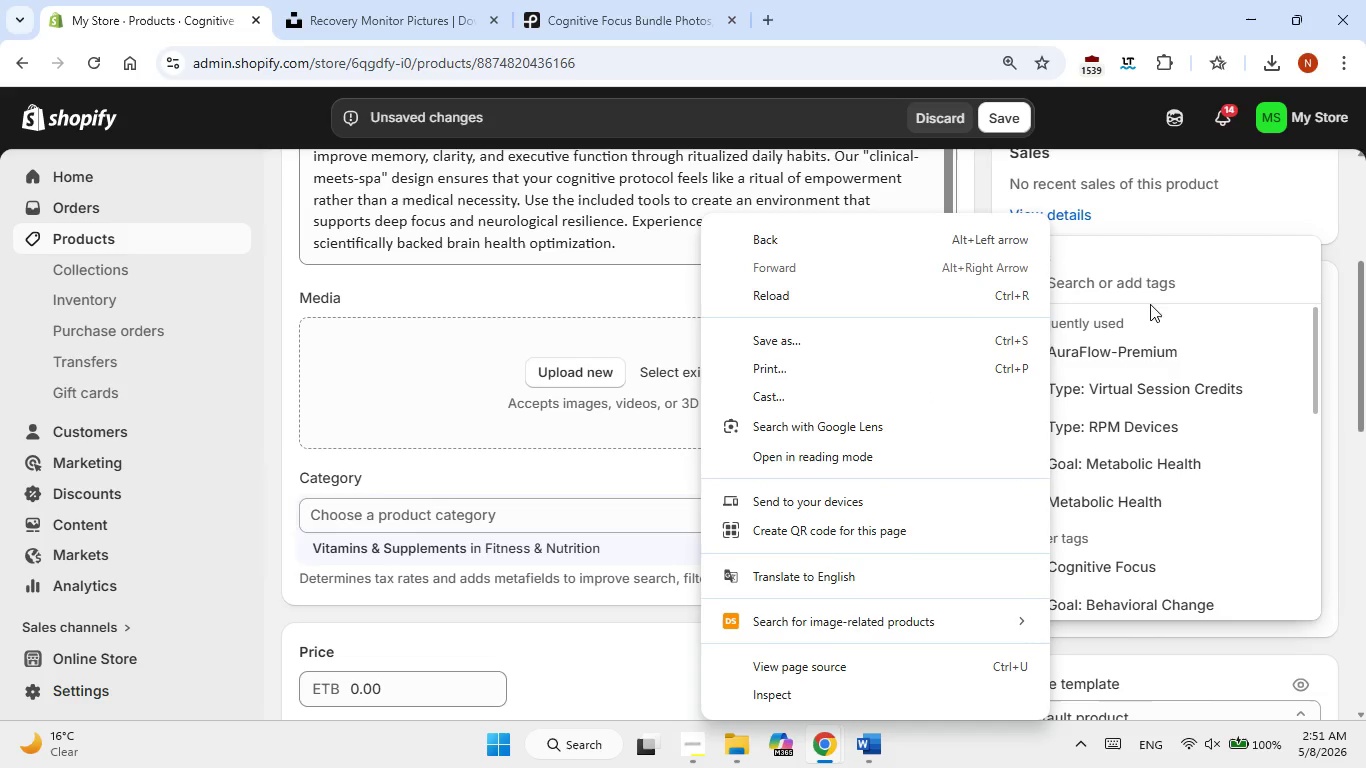 
right_click([1133, 291])
 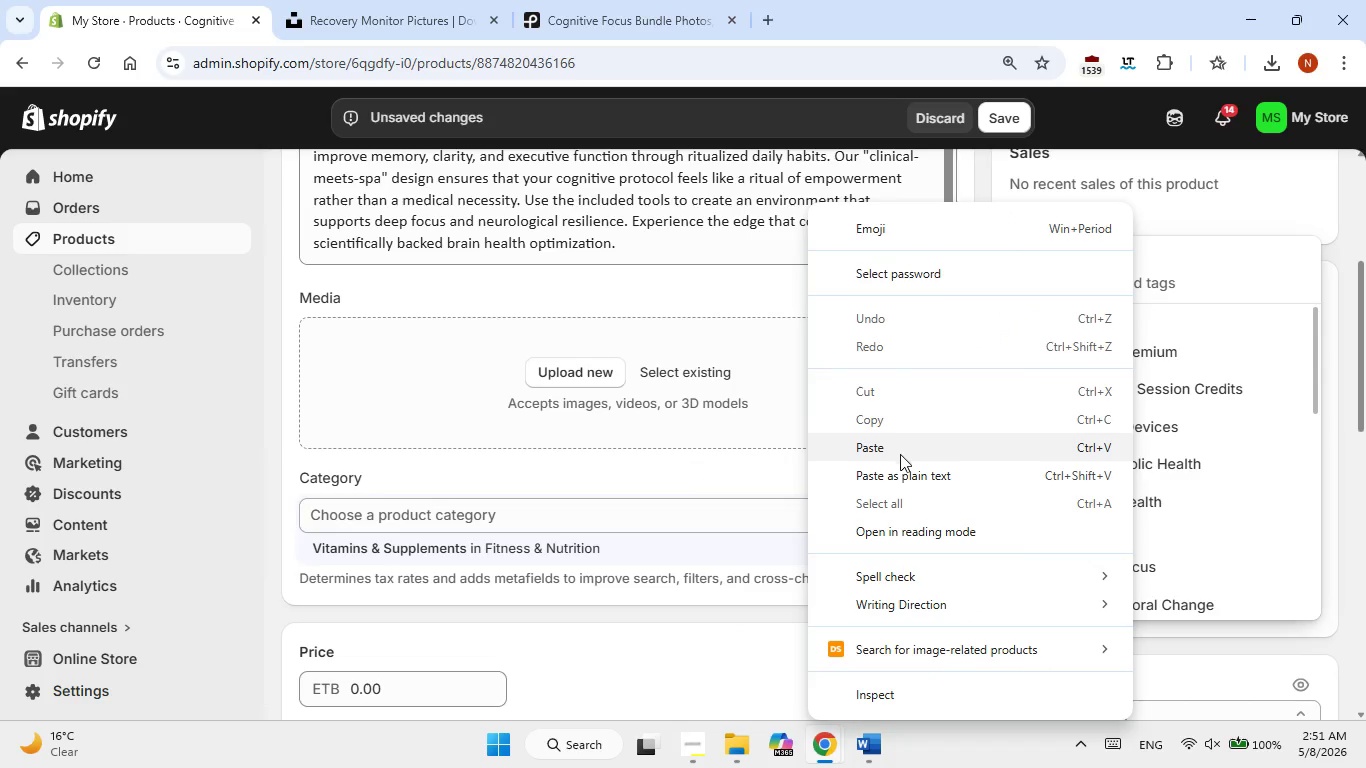 
left_click([901, 455])
 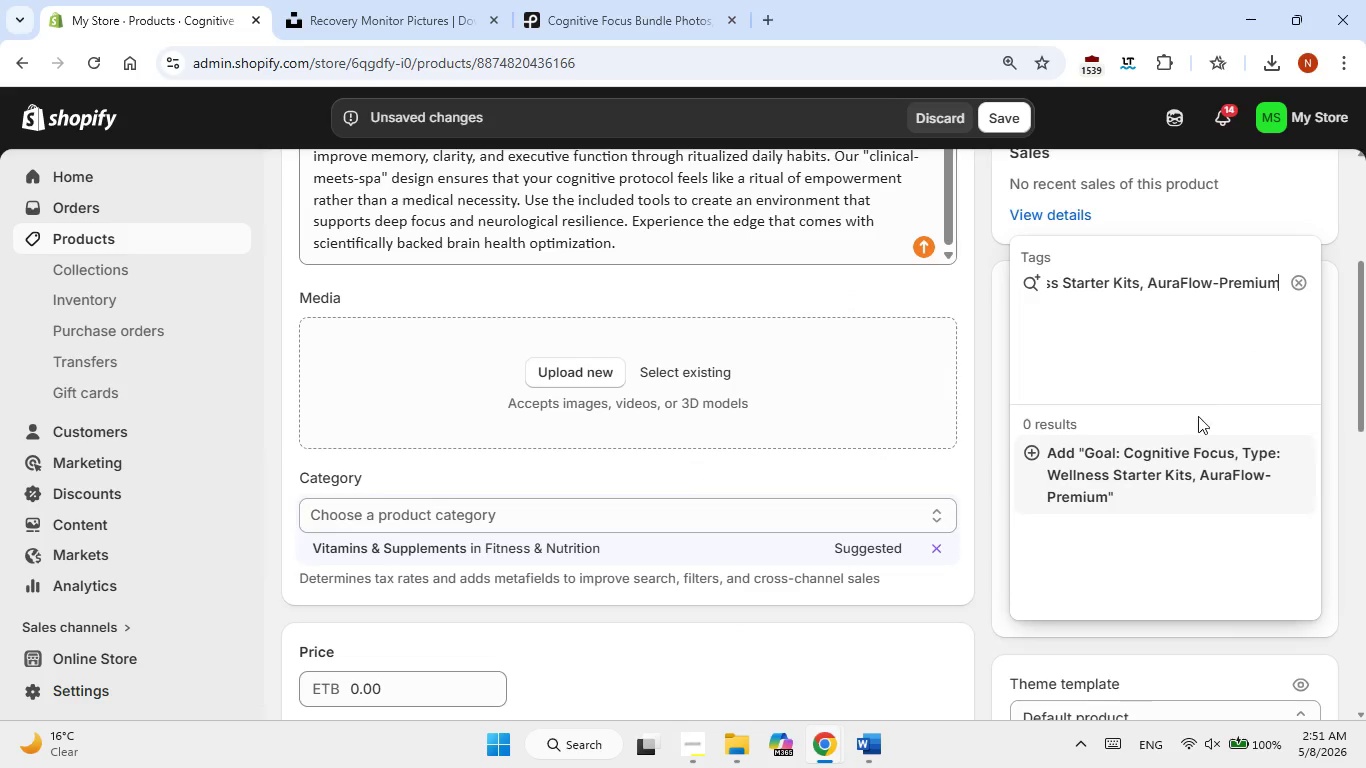 
left_click([1264, 466])
 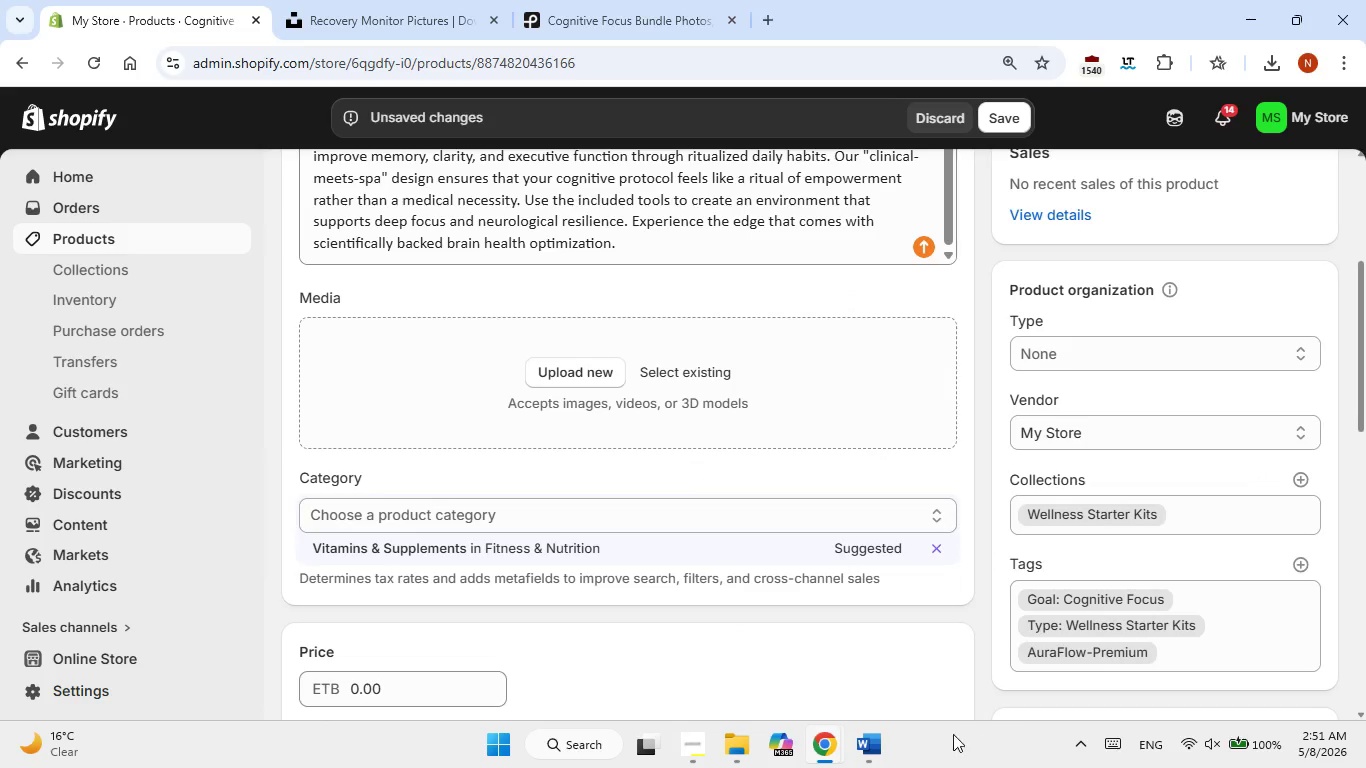 
left_click([860, 754])
 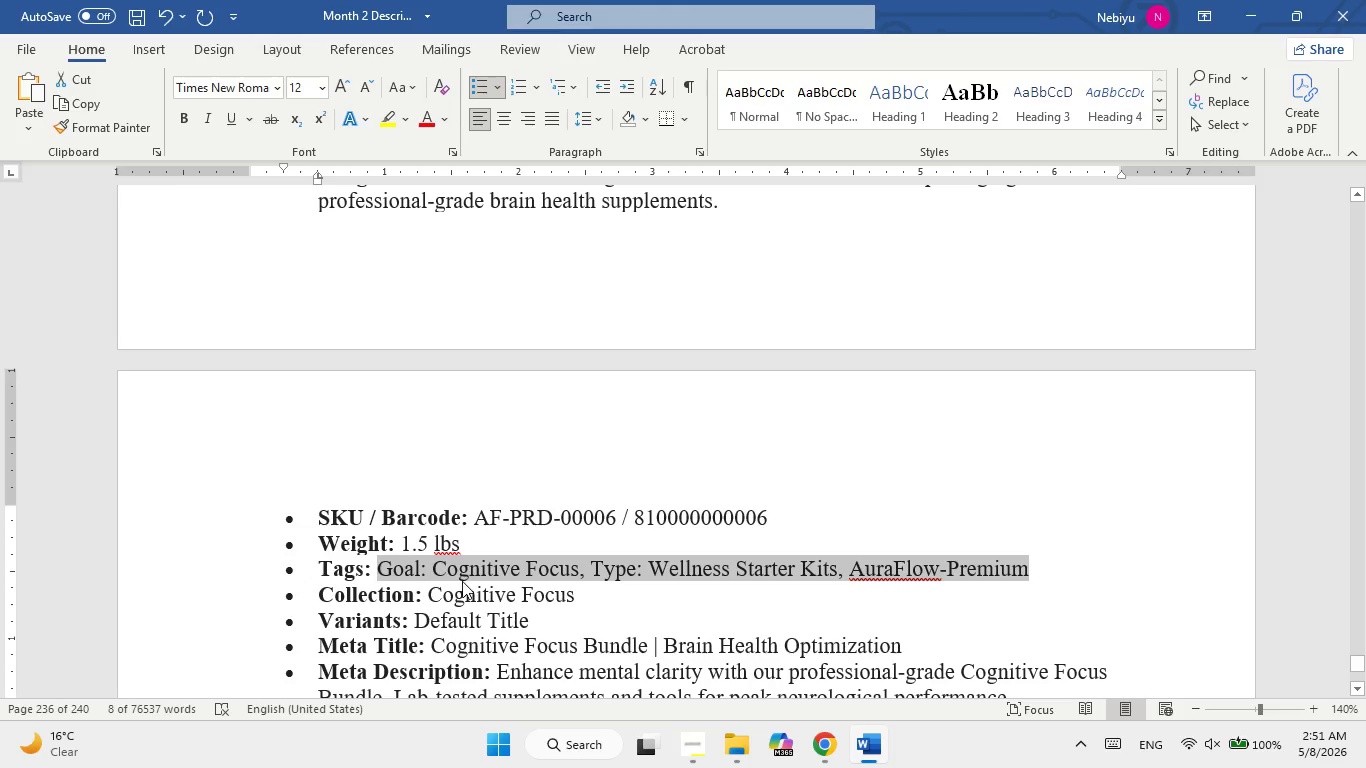 
left_click_drag(start_coordinate=[452, 600], to_coordinate=[573, 599])
 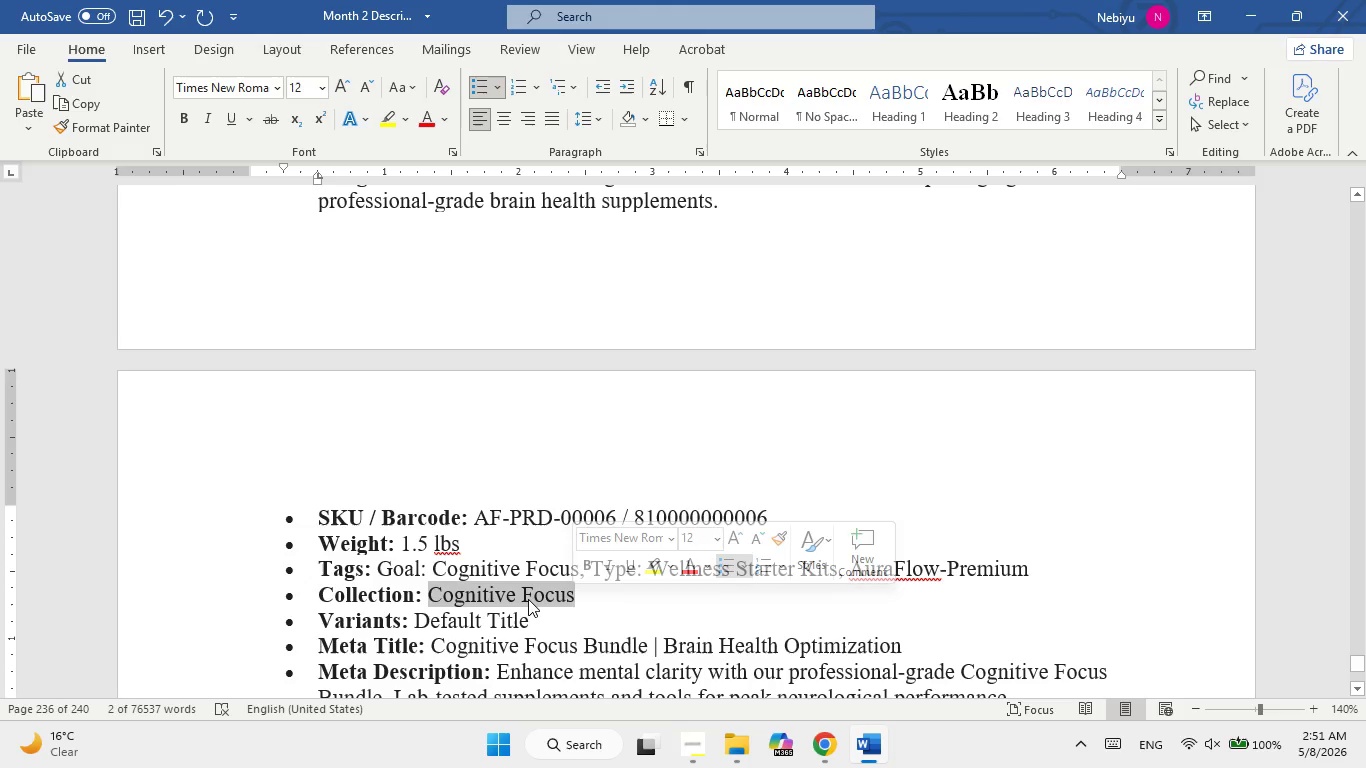 
right_click([528, 599])
 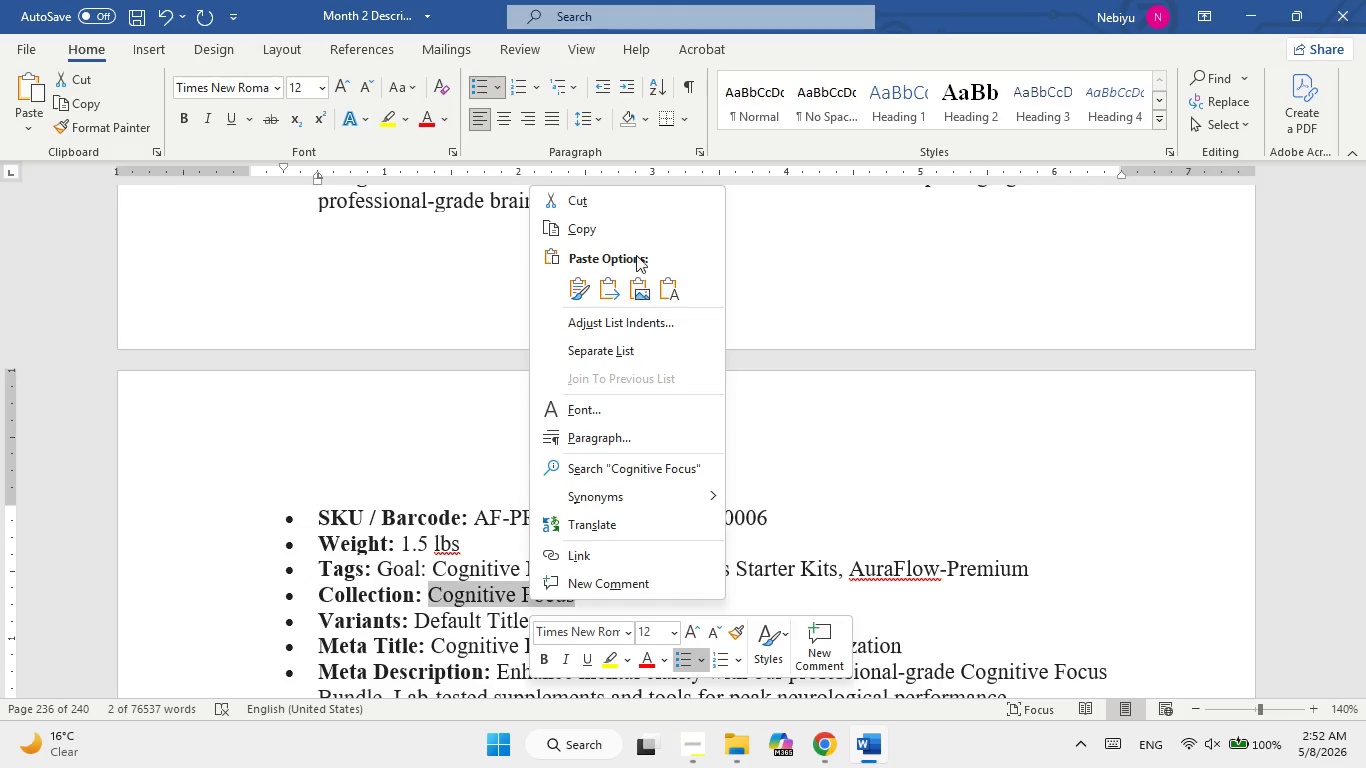 
left_click([636, 232])
 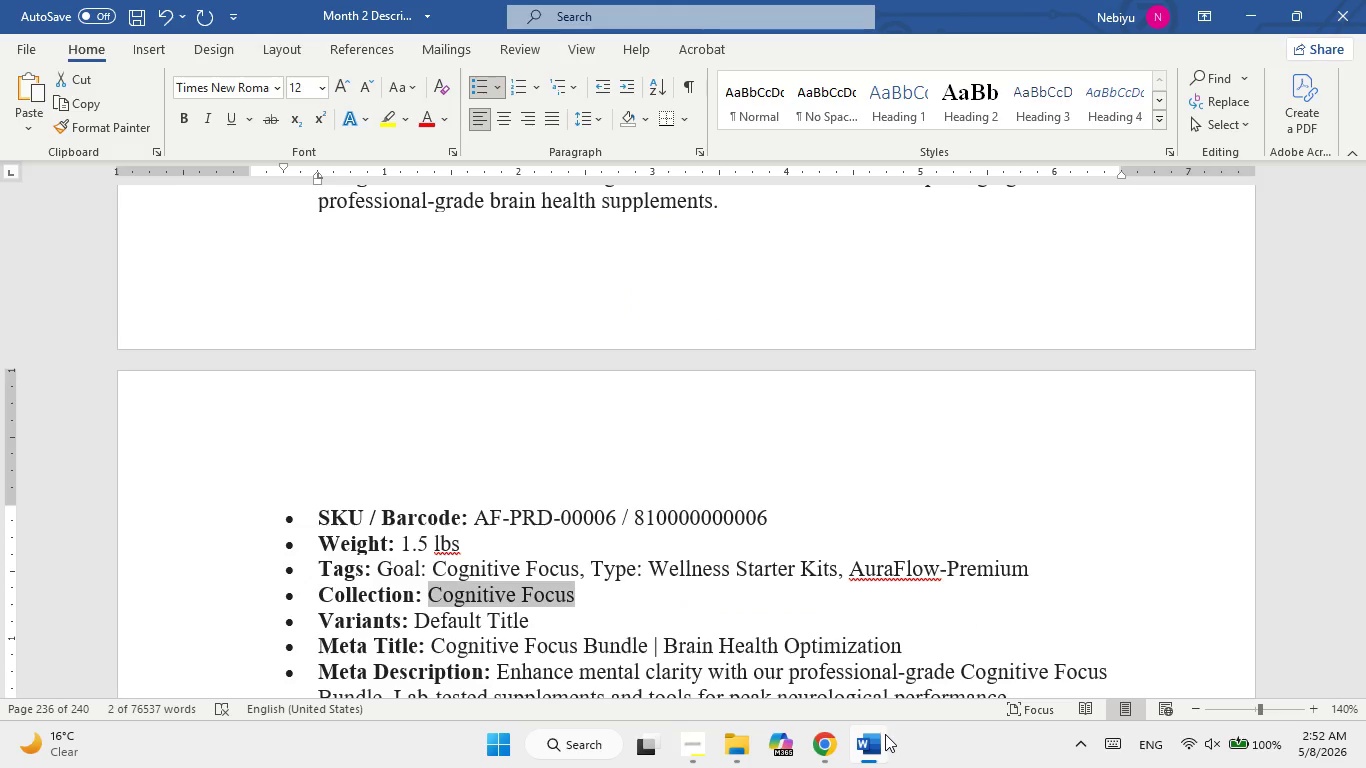 
left_click([865, 736])
 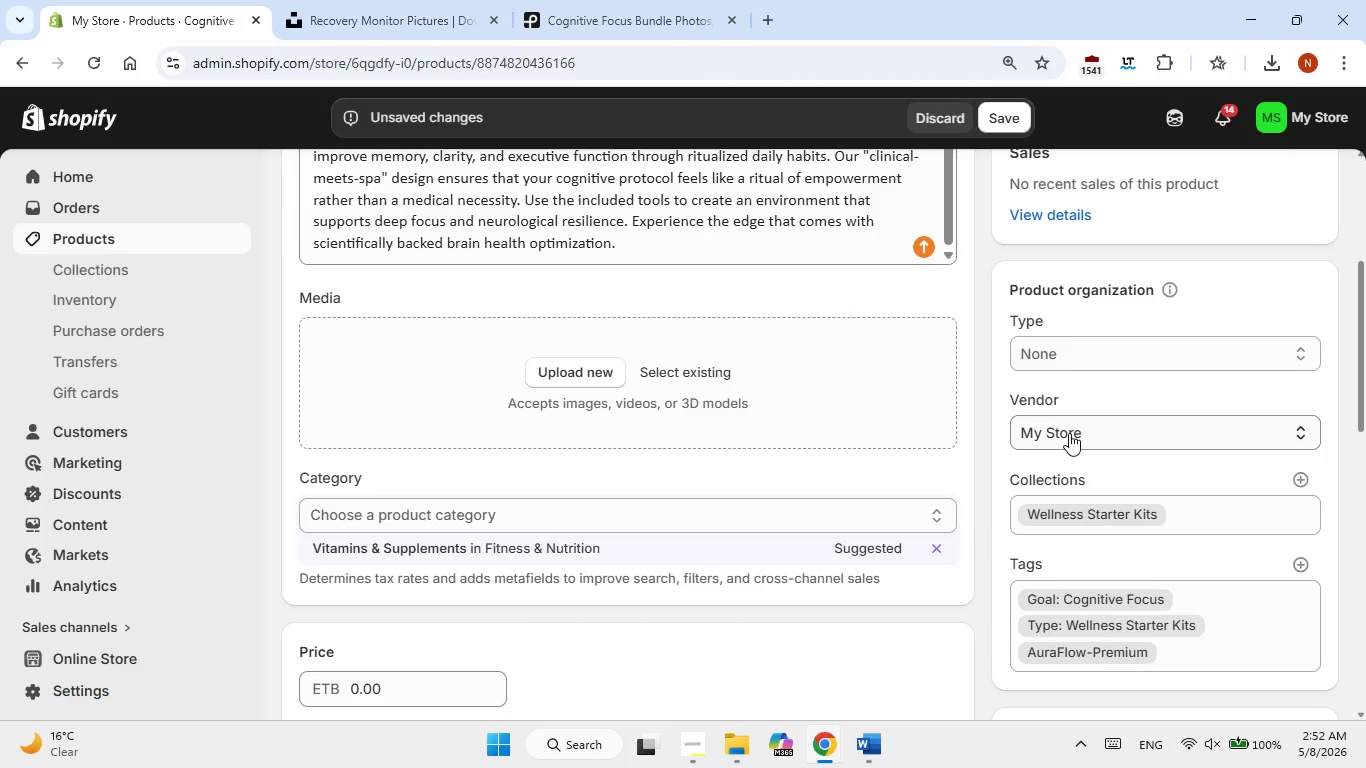 
wait(20.3)
 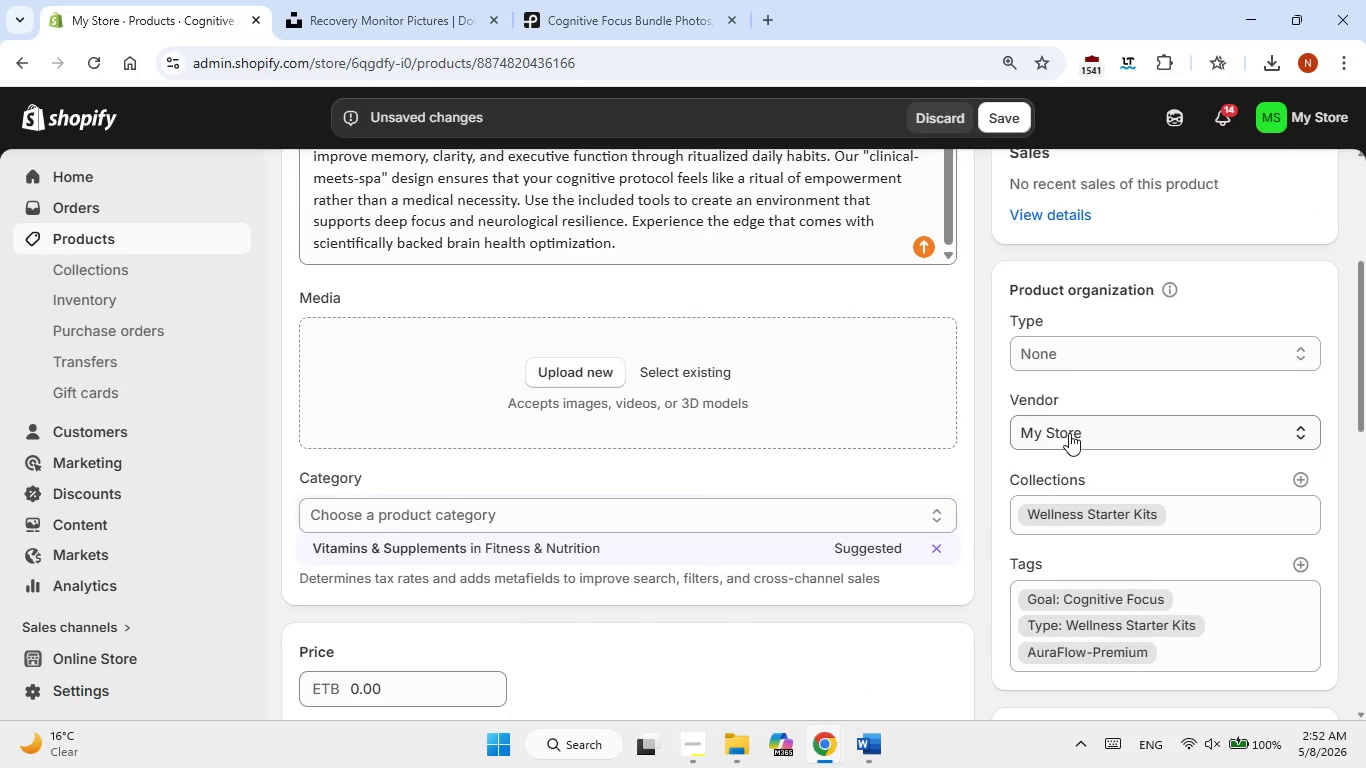 
scroll: coordinate [764, 495], scroll_direction: down, amount: 2.0
 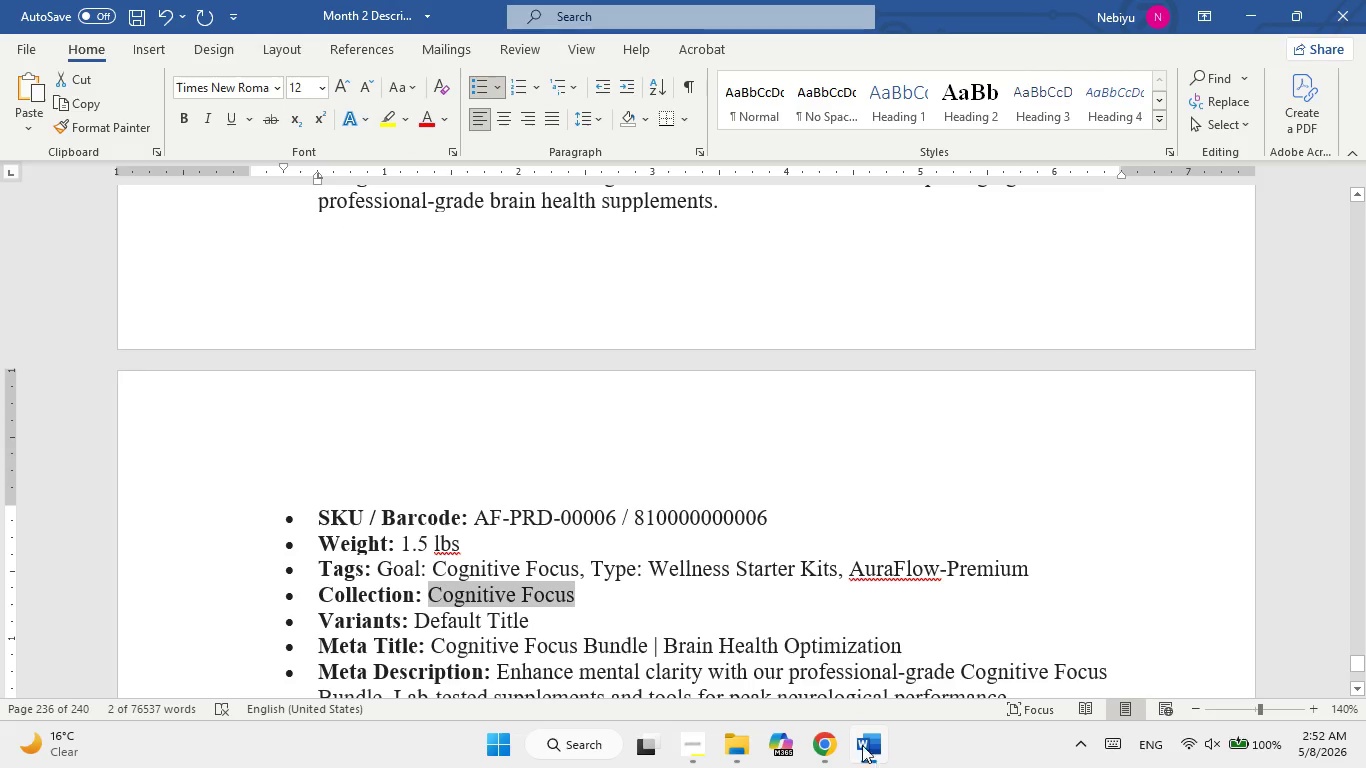 
scroll: coordinate [716, 588], scroll_direction: up, amount: 2.0
 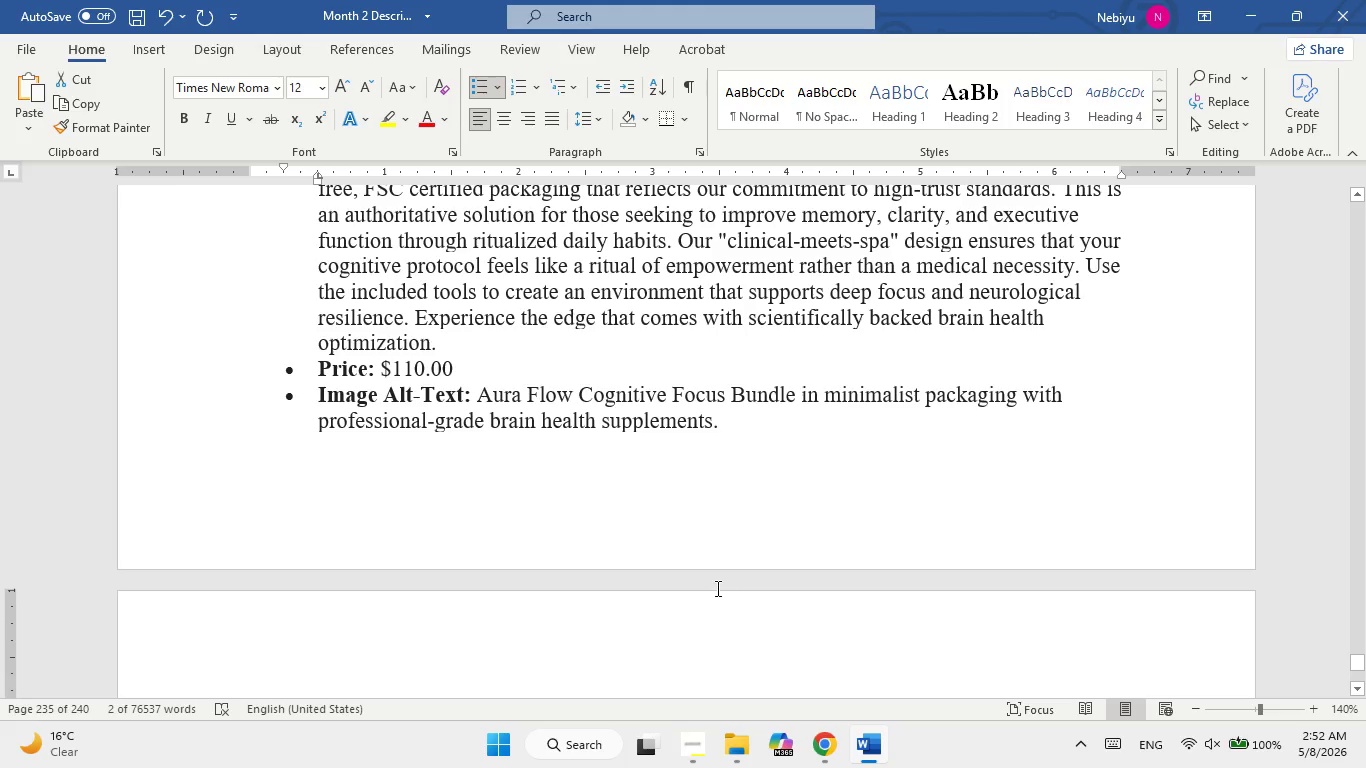 
scroll: coordinate [716, 588], scroll_direction: down, amount: 2.0
 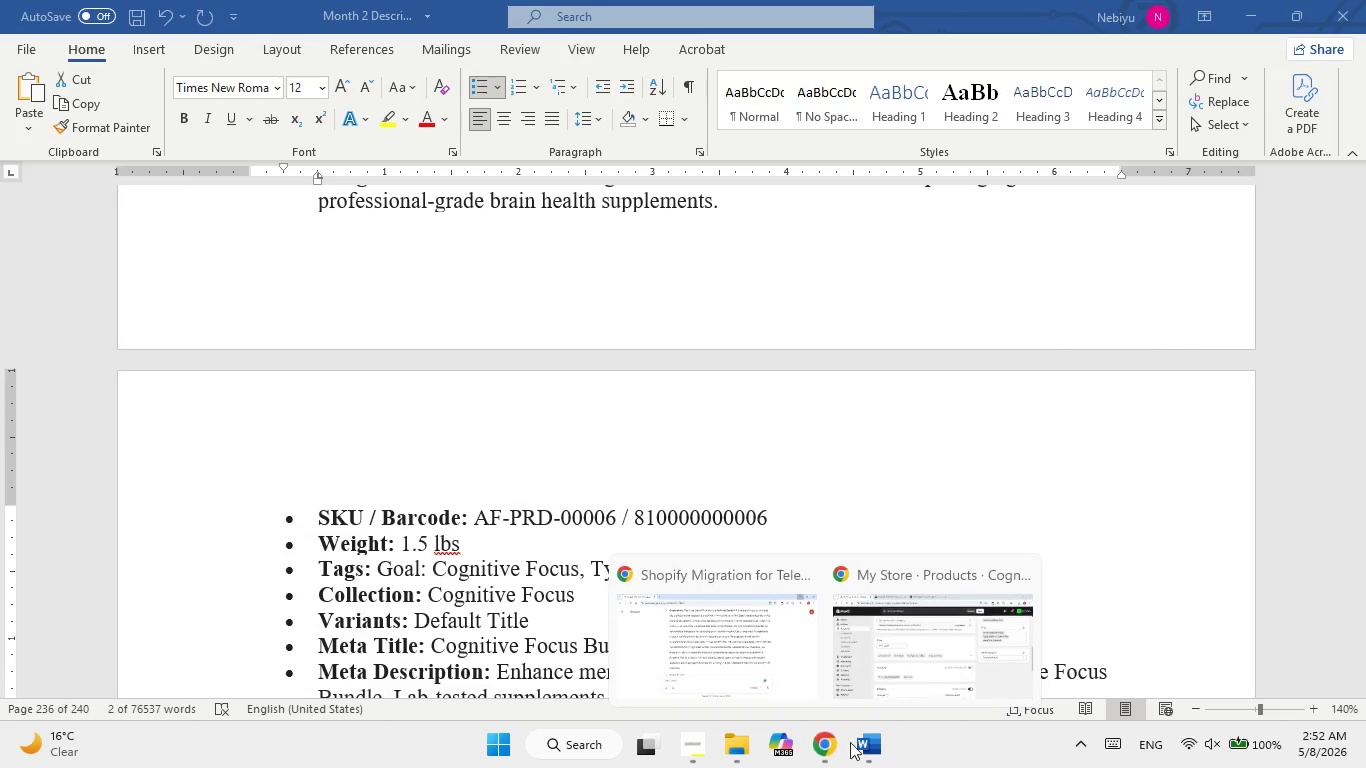 
left_click([880, 742])
 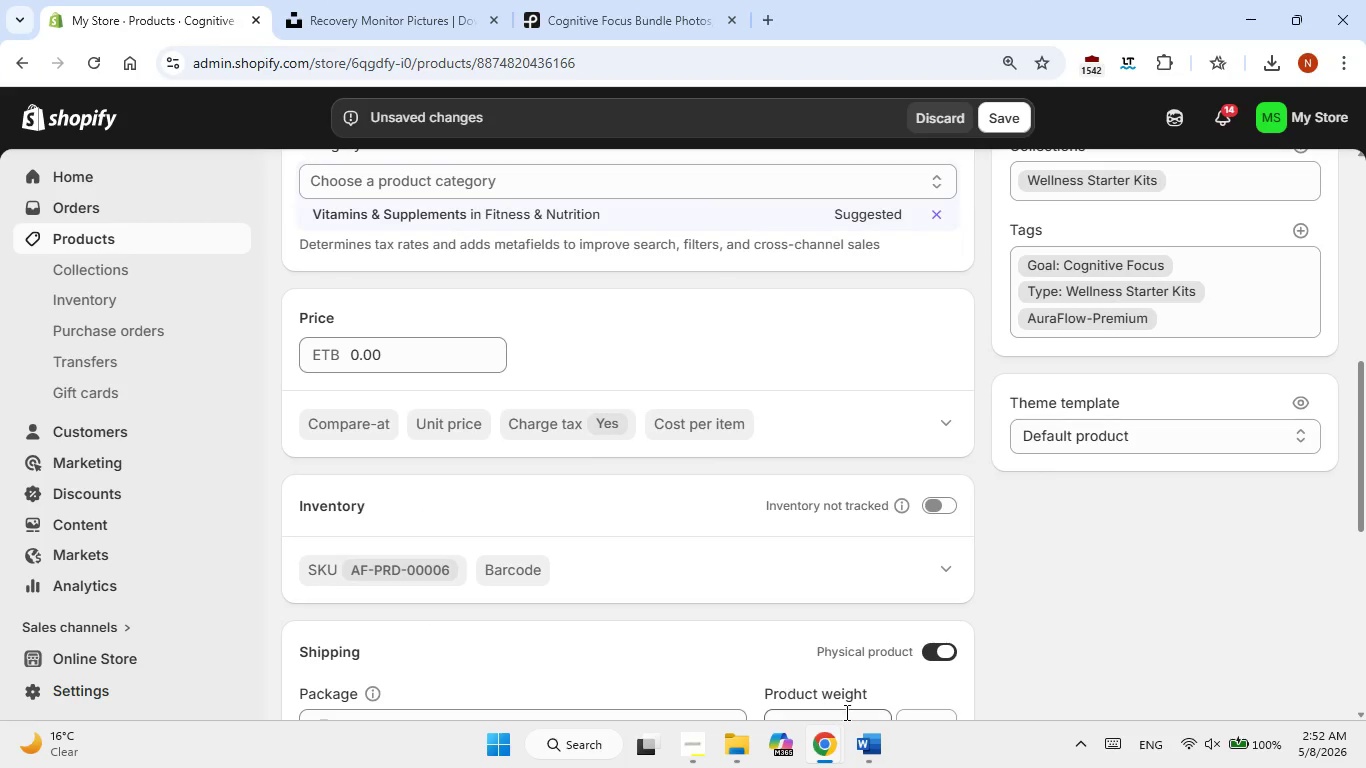 
left_click([879, 744])
 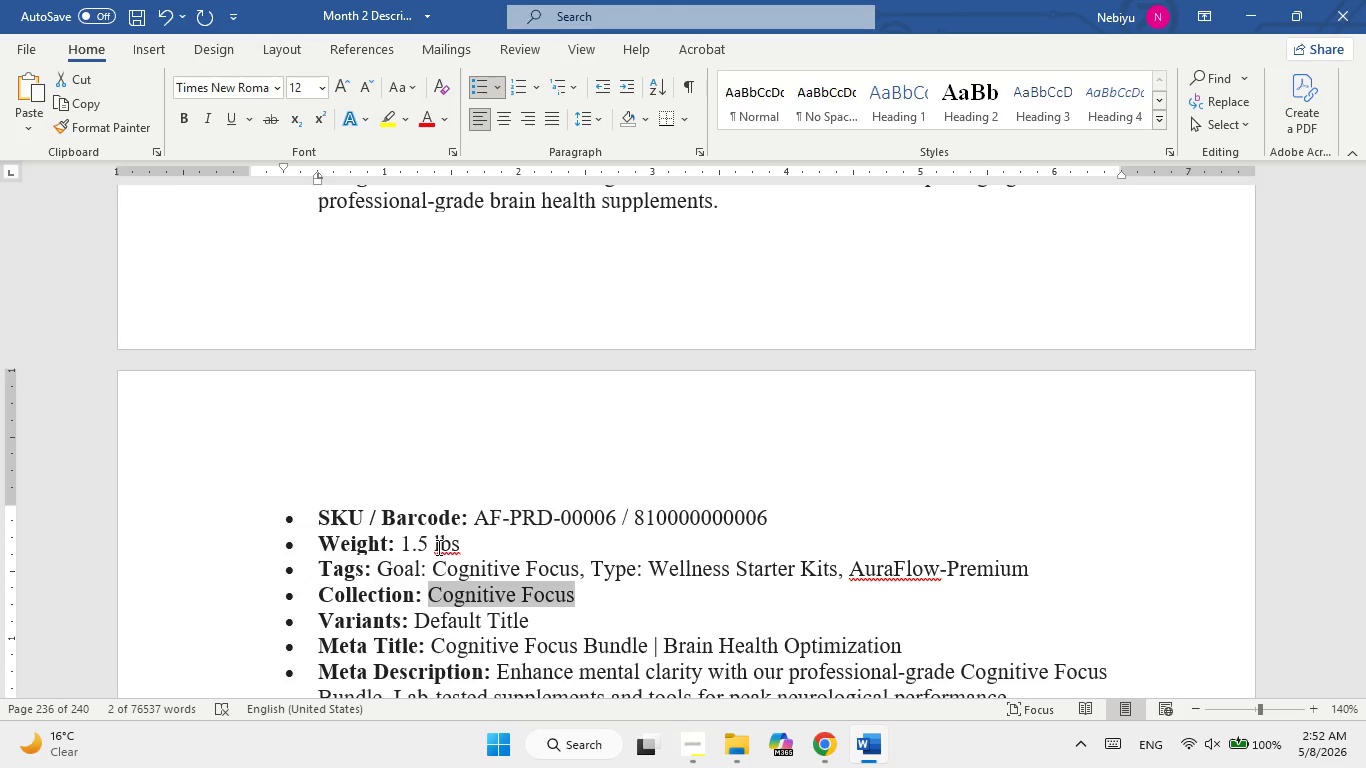 
wait(14.66)
 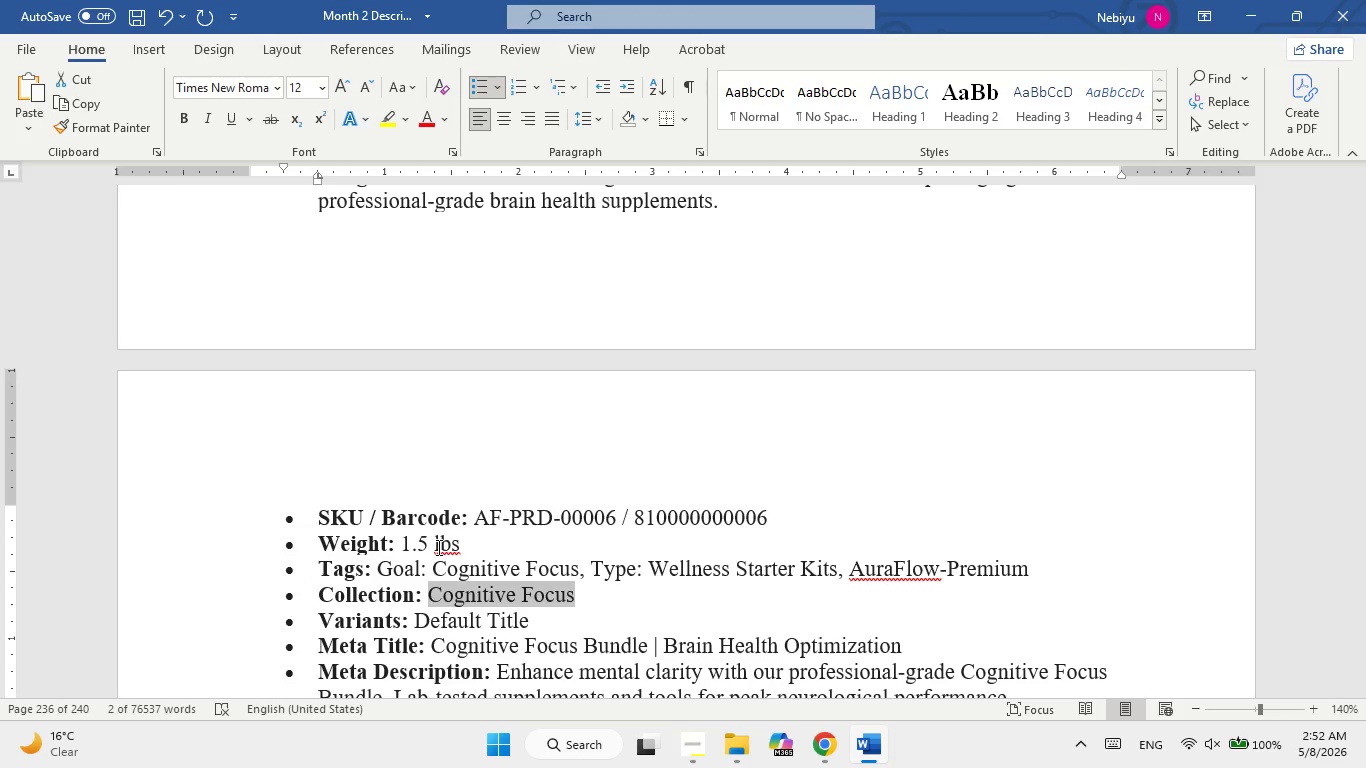 
scroll: coordinate [592, 573], scroll_direction: down, amount: 1.0
 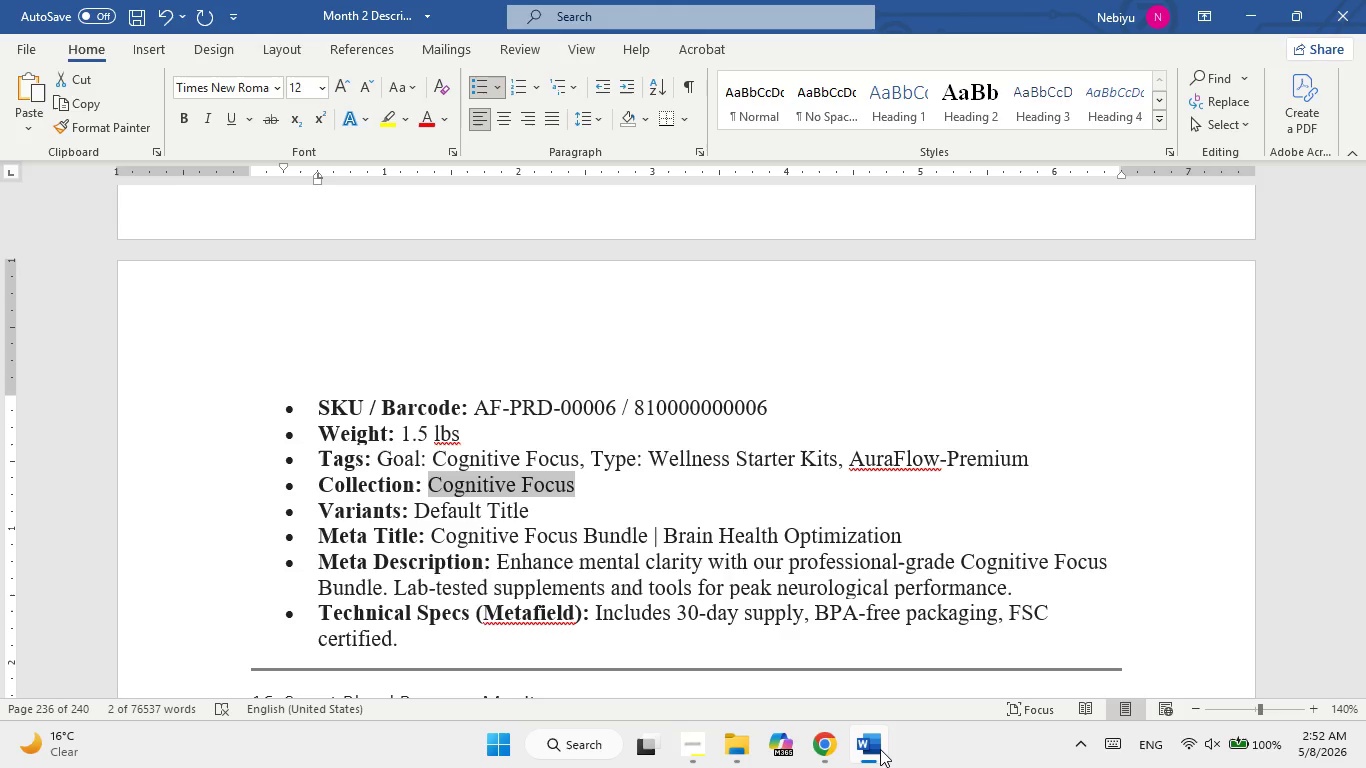 
left_click([880, 749])
 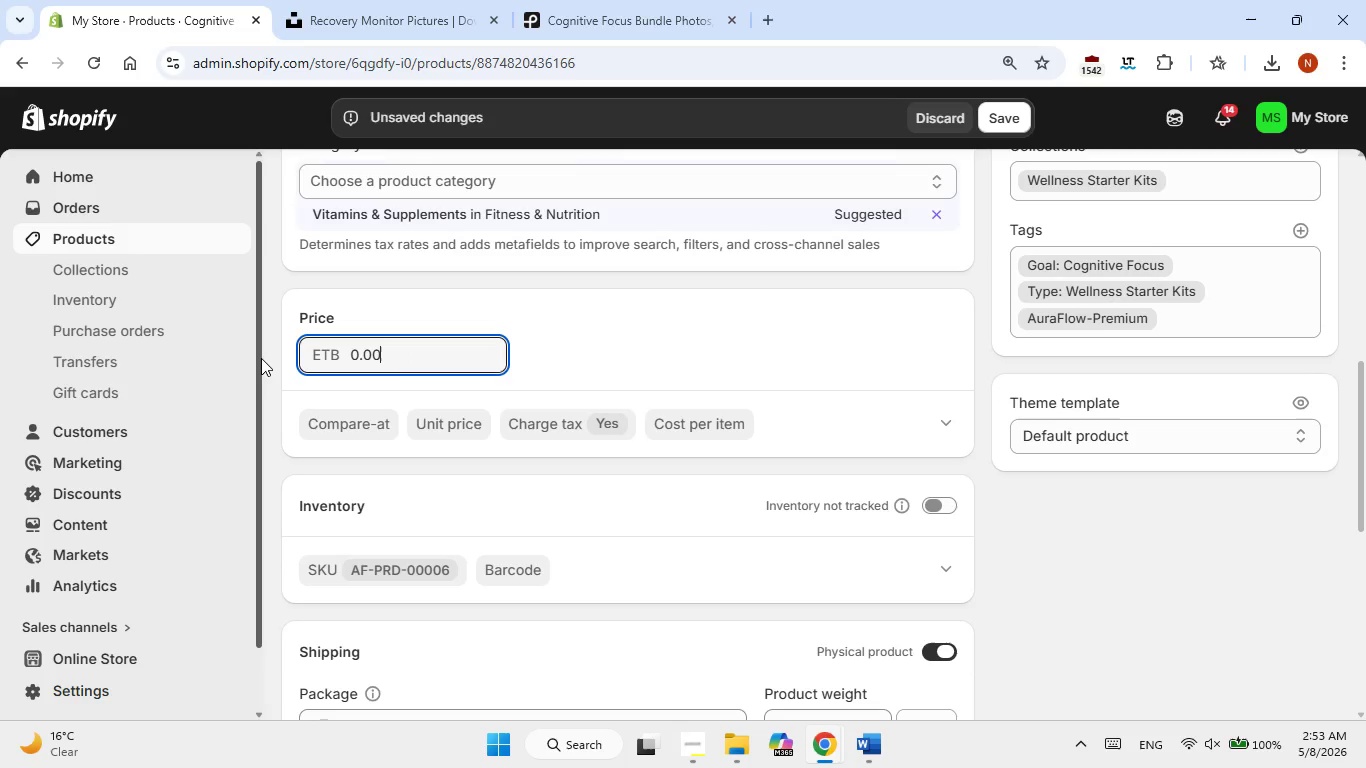 
wait(18.94)
 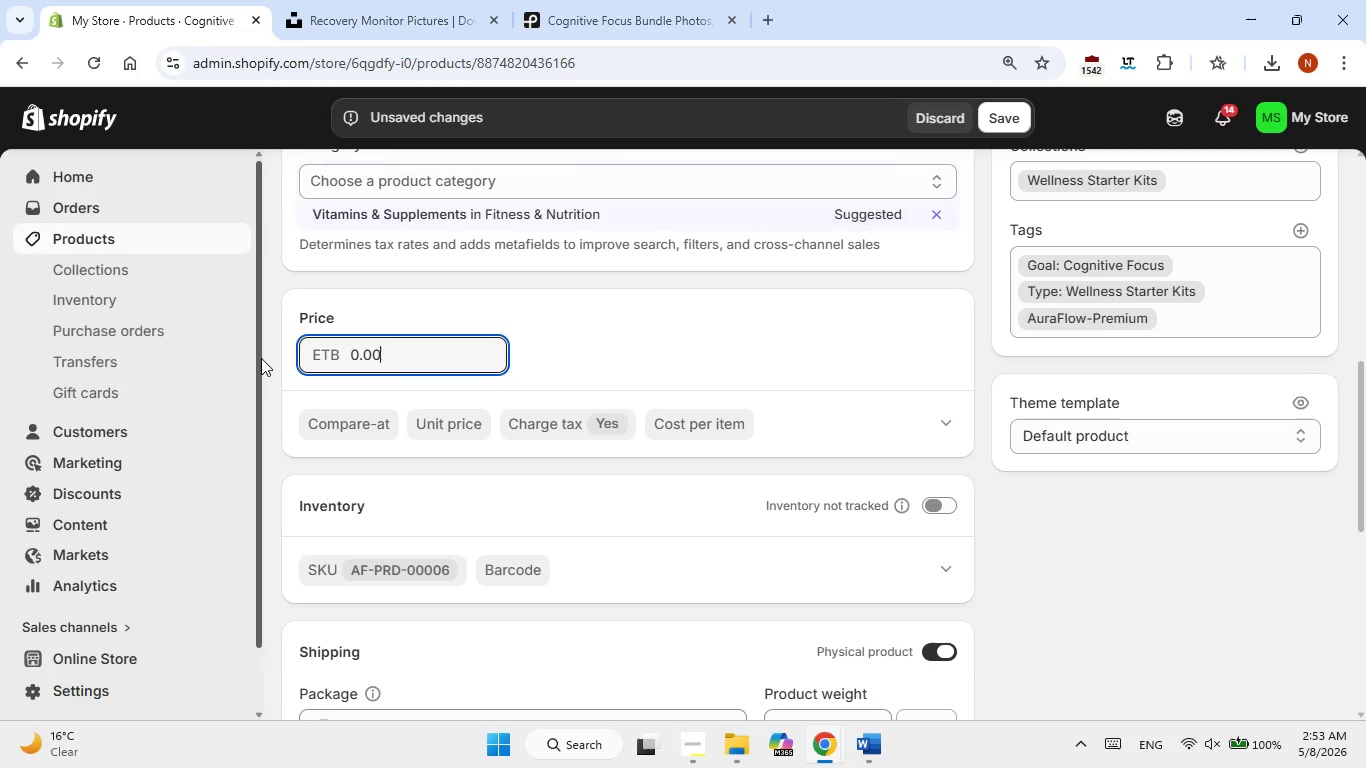 
left_click([884, 749])
 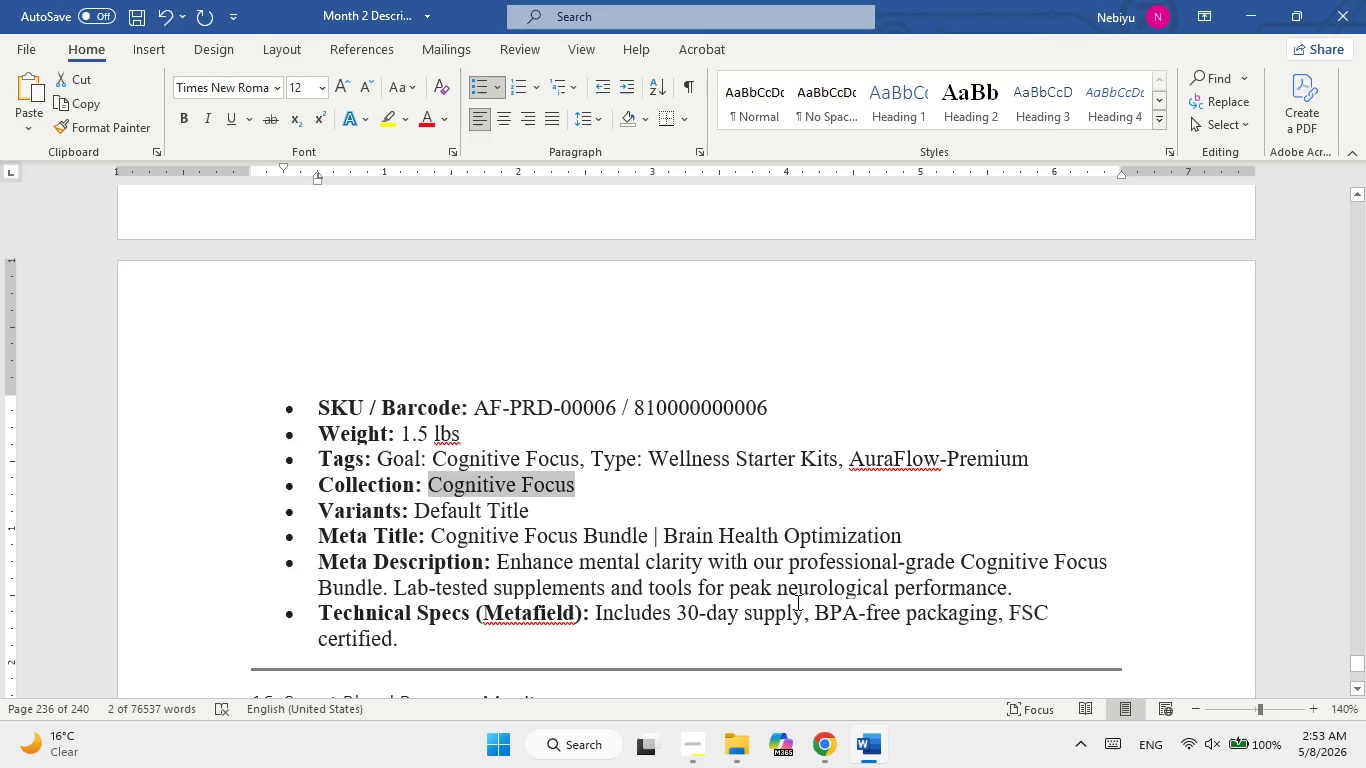 
scroll: coordinate [722, 549], scroll_direction: up, amount: 1.0
 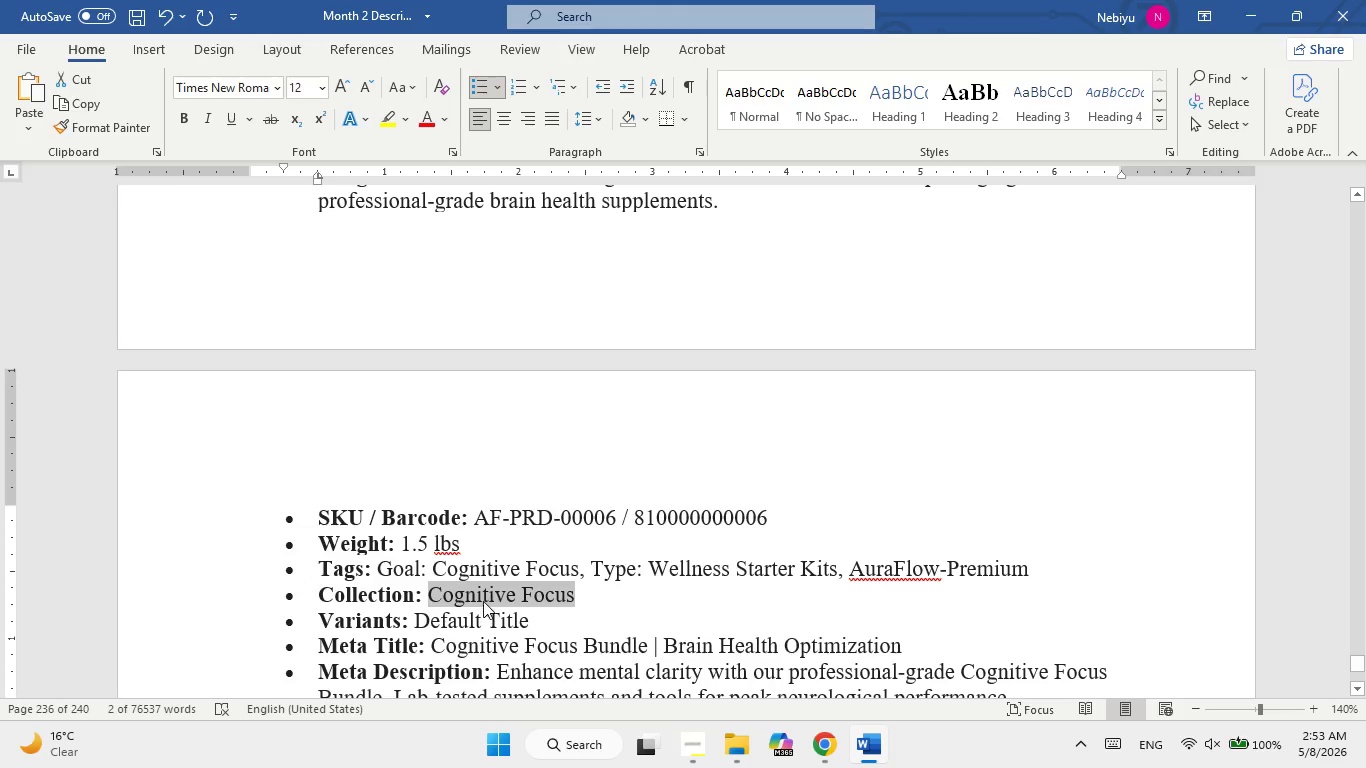 
wait(13.2)
 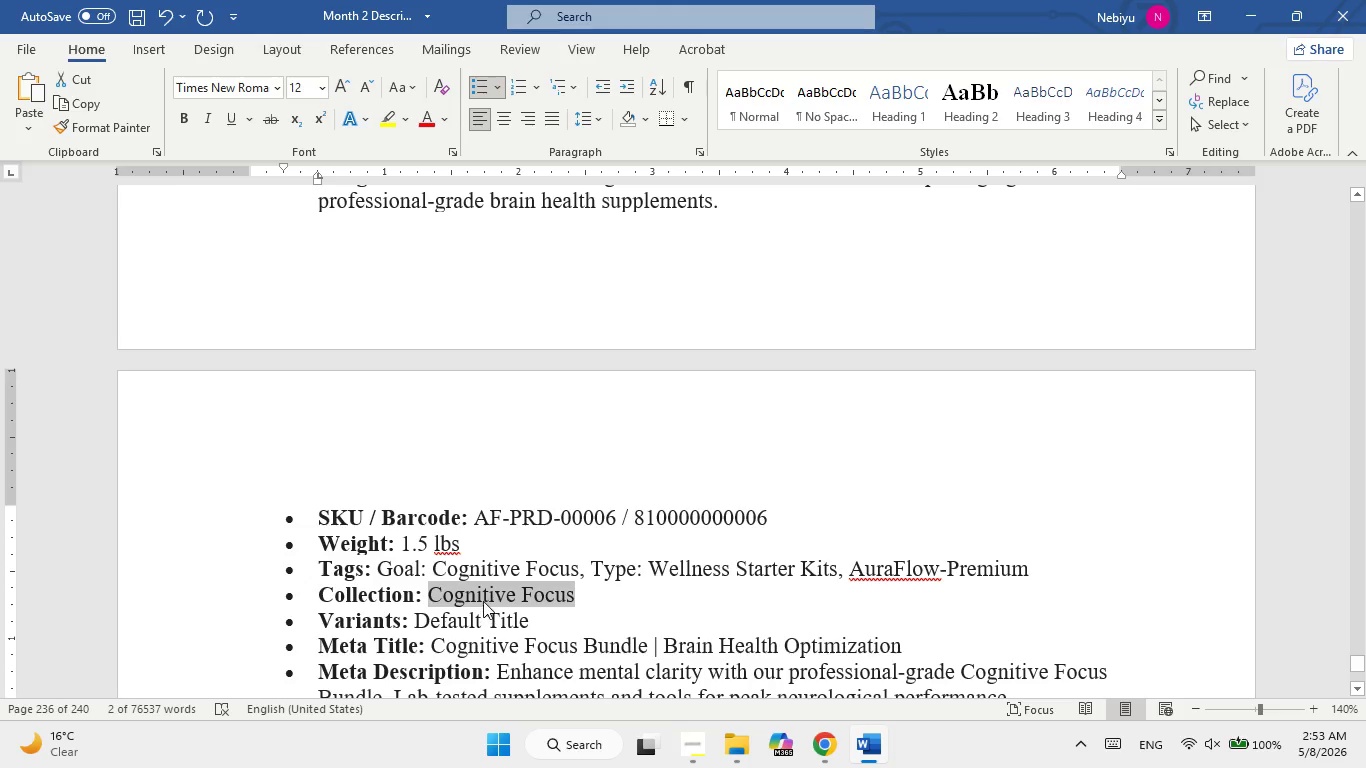 
left_click([688, 742])